 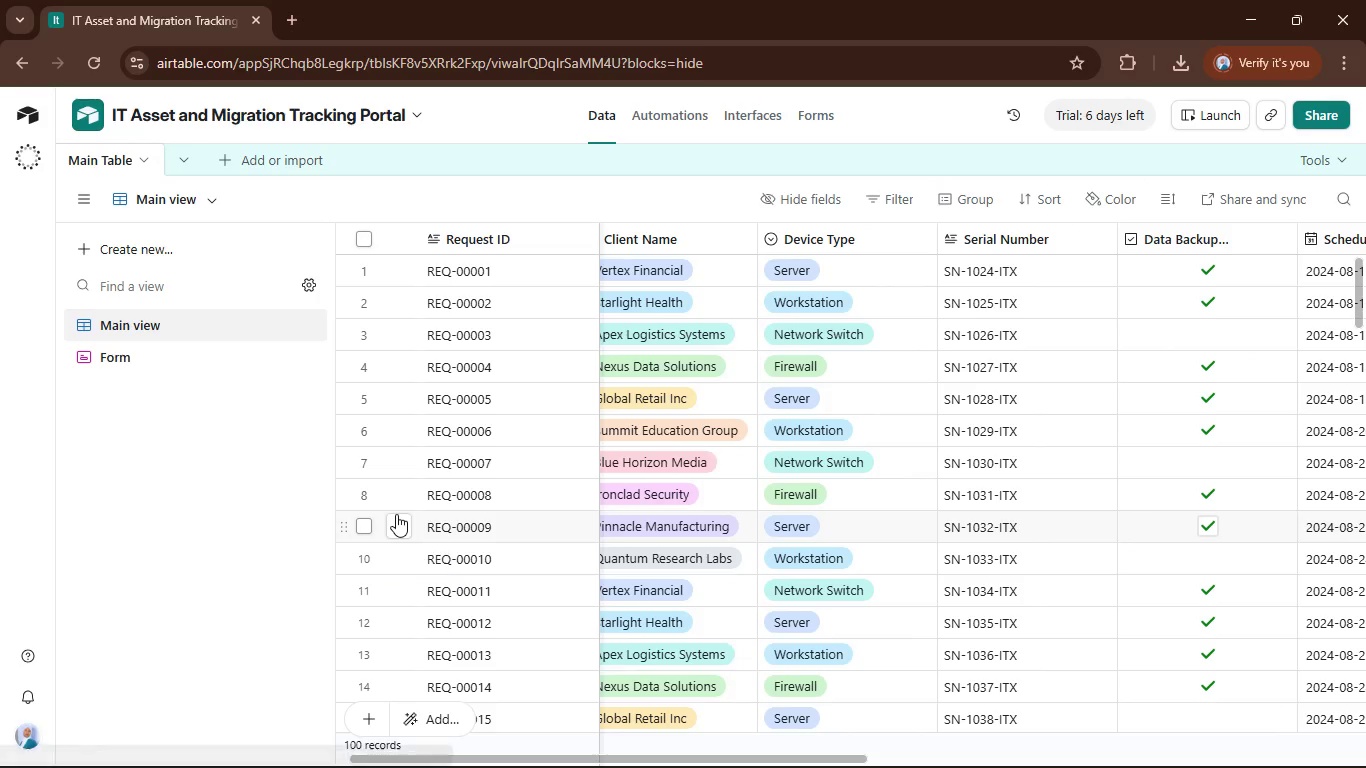 
left_click([186, 364])
 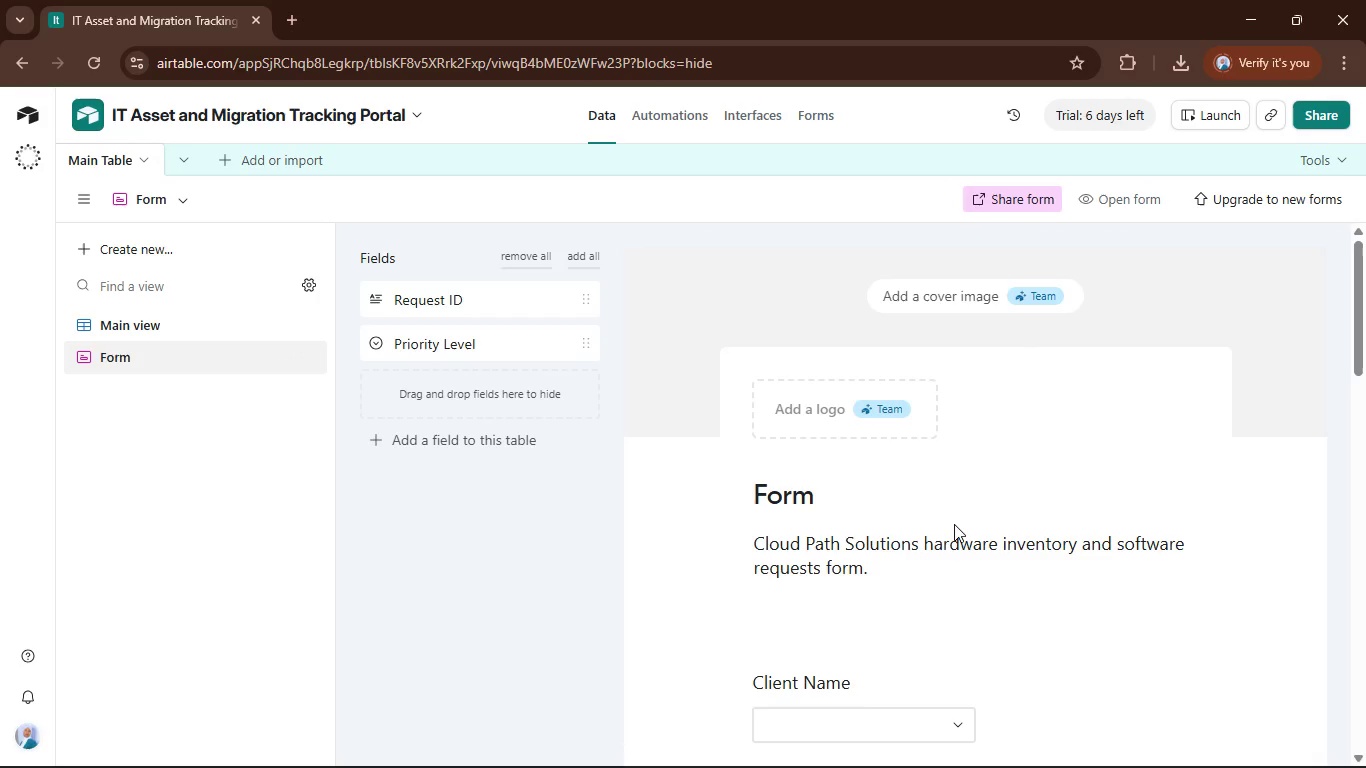 
scroll: coordinate [954, 524], scroll_direction: down, amount: 2.0
 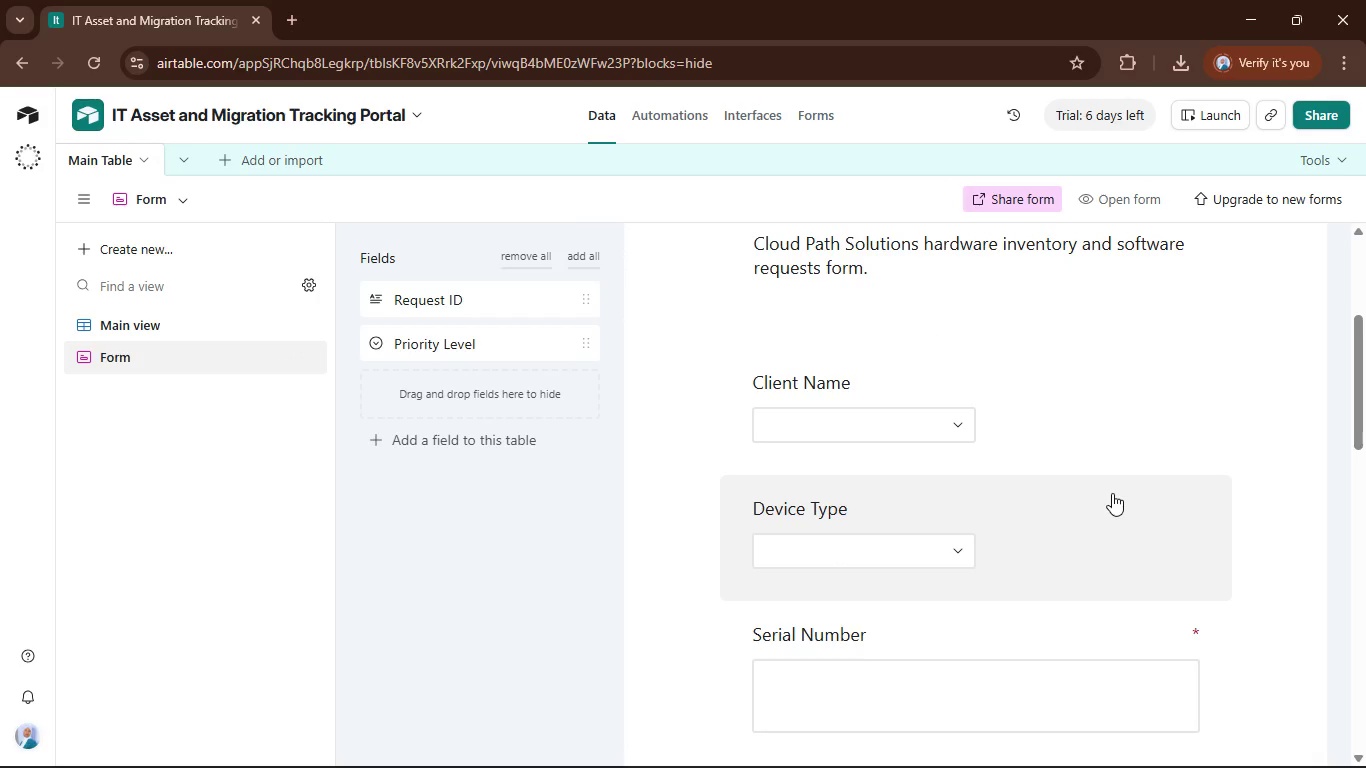 
left_click([1112, 493])
 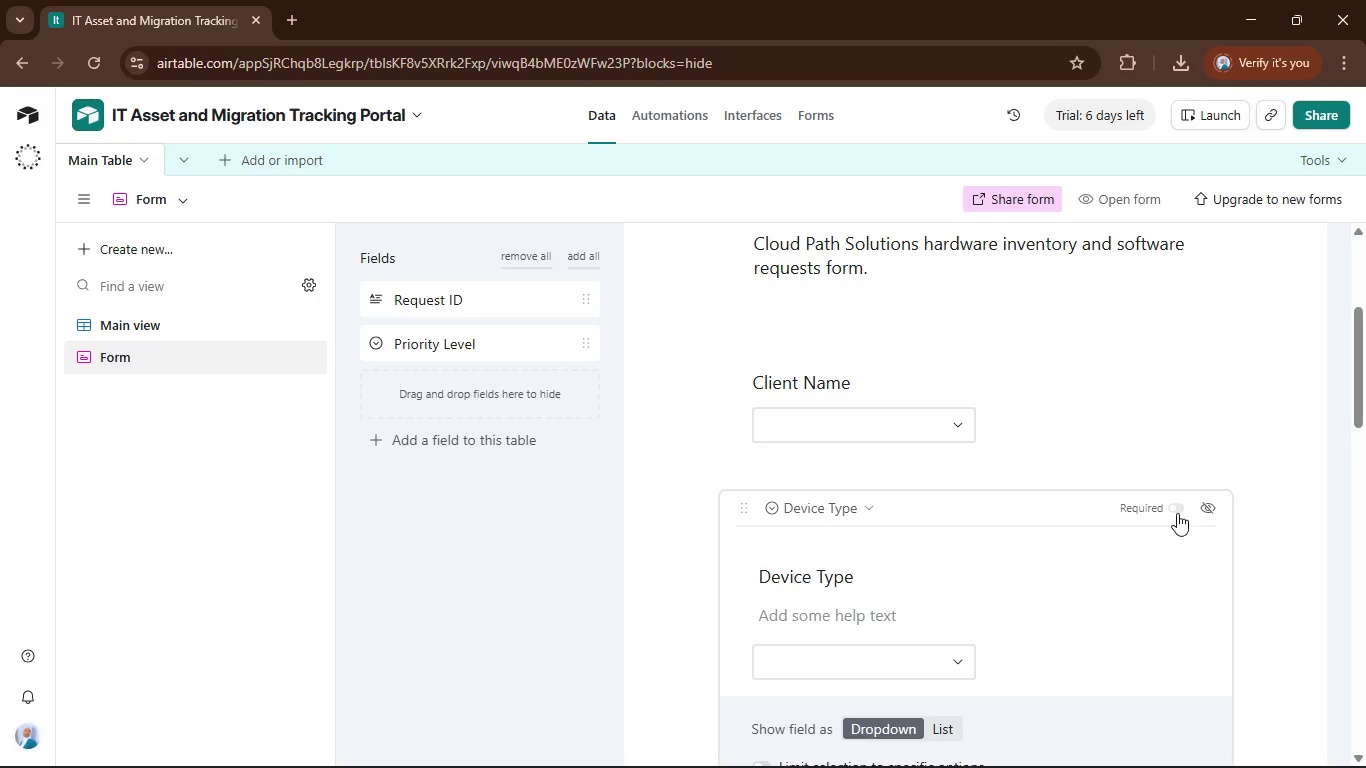 
left_click([1177, 513])
 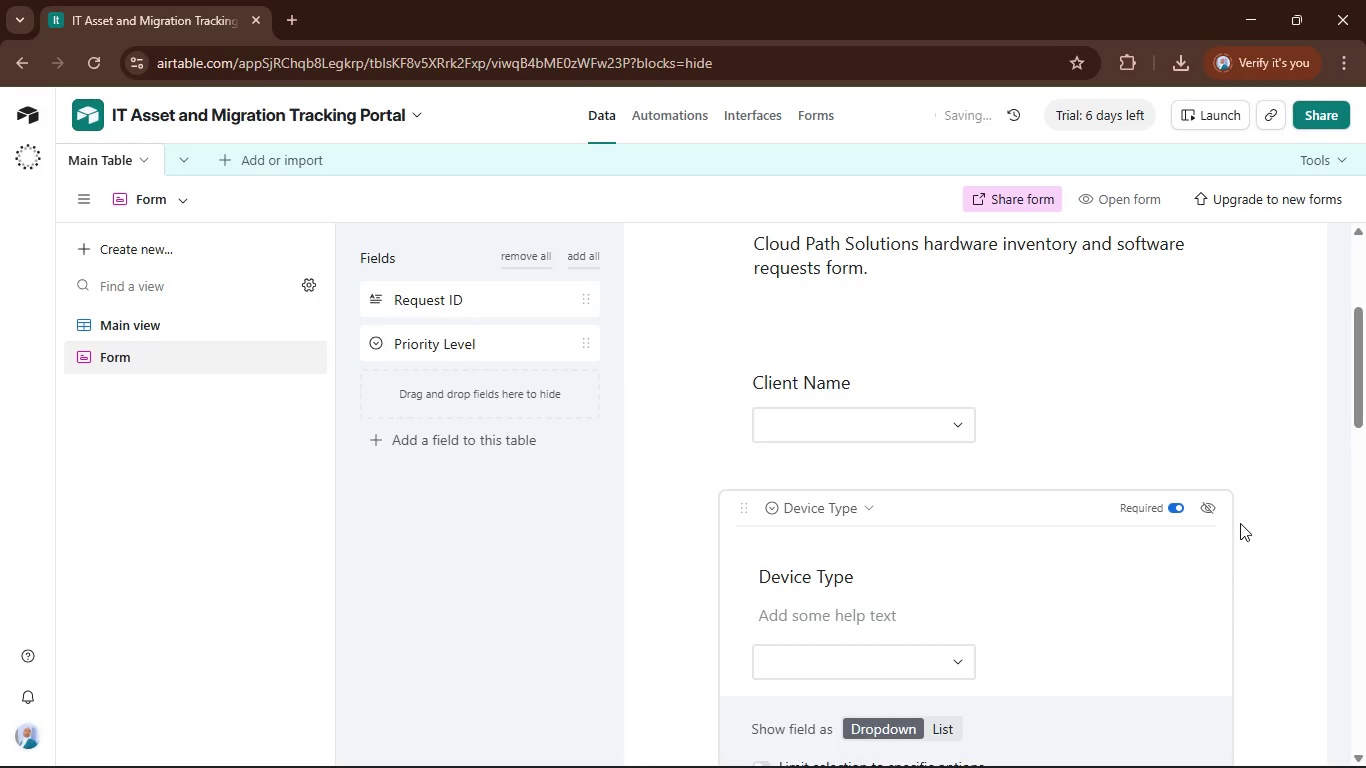 
left_click([1240, 523])
 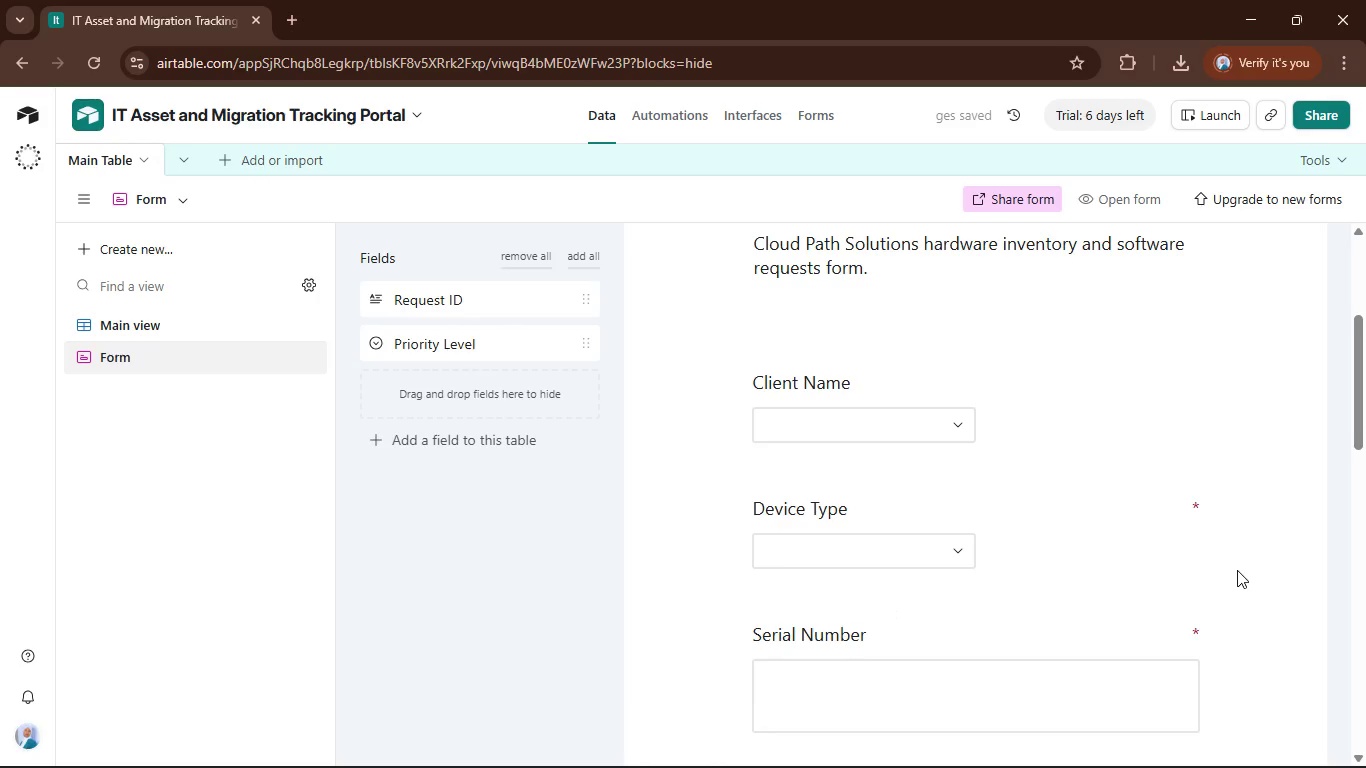 
scroll: coordinate [1237, 570], scroll_direction: down, amount: 3.0
 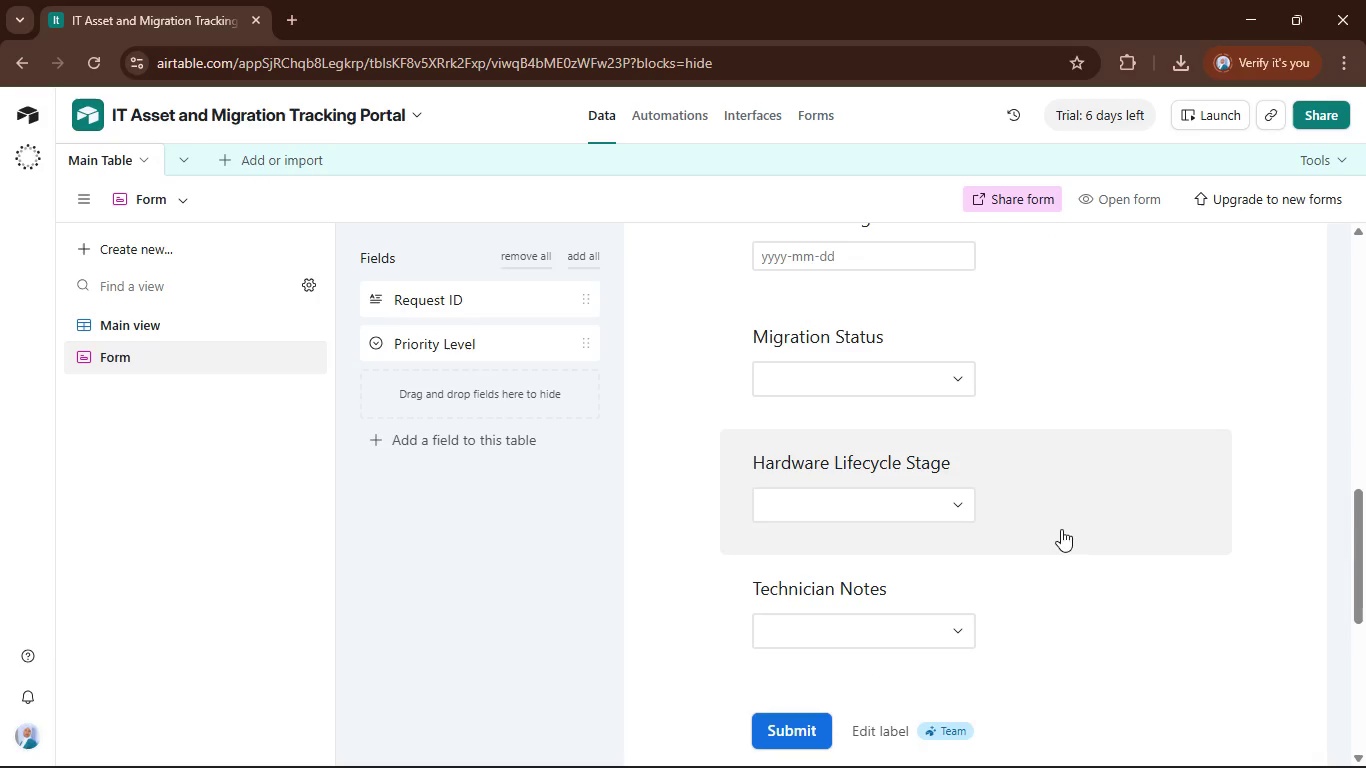 
wait(5.77)
 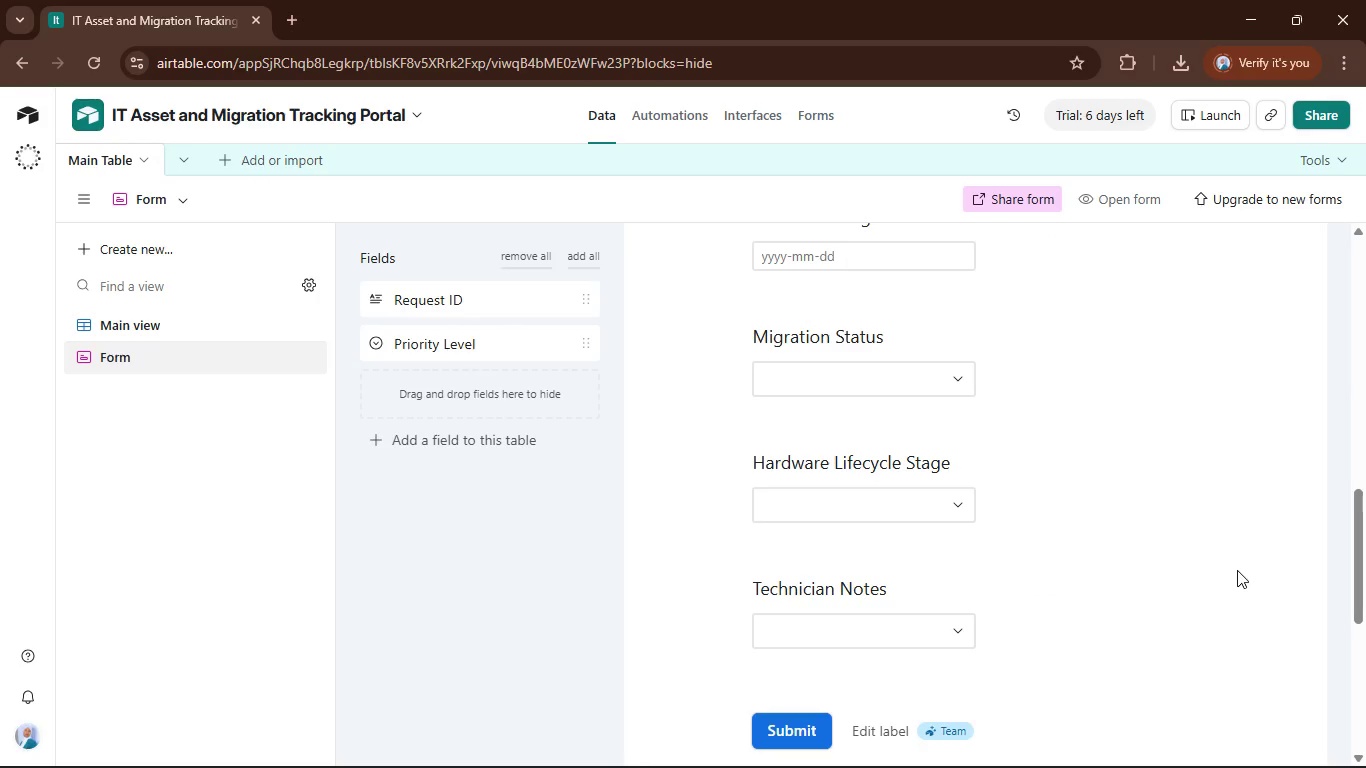 
left_click([176, 325])
 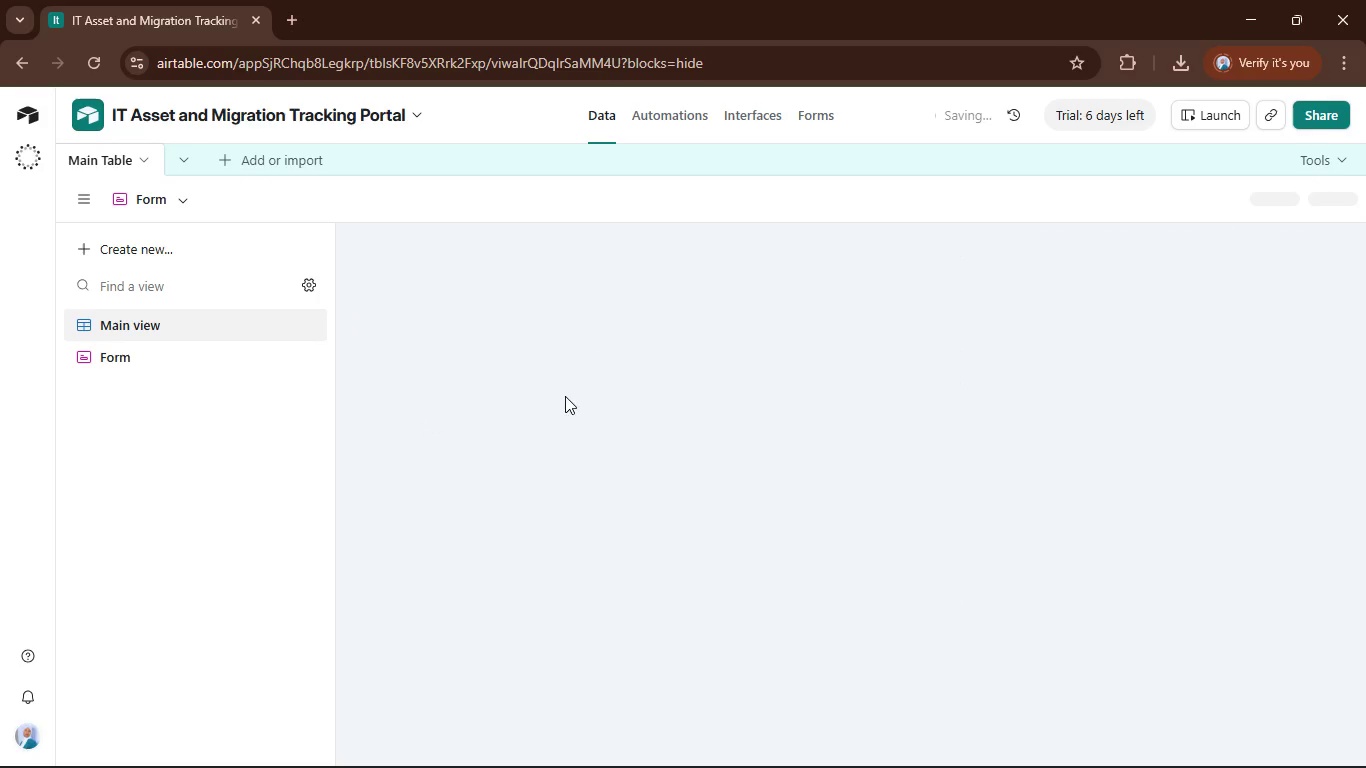 
mouse_move([734, 440])
 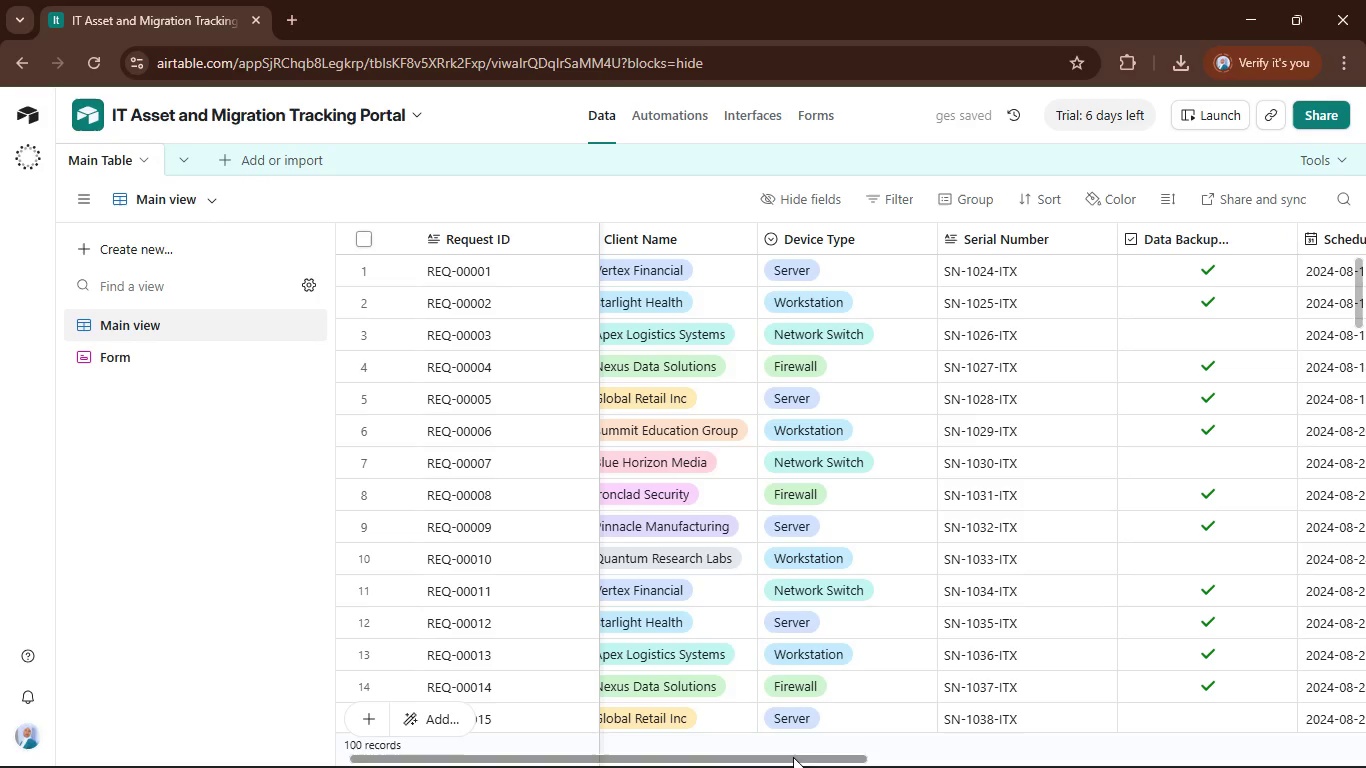 
left_click_drag(start_coordinate=[793, 757], to_coordinate=[772, 758])
 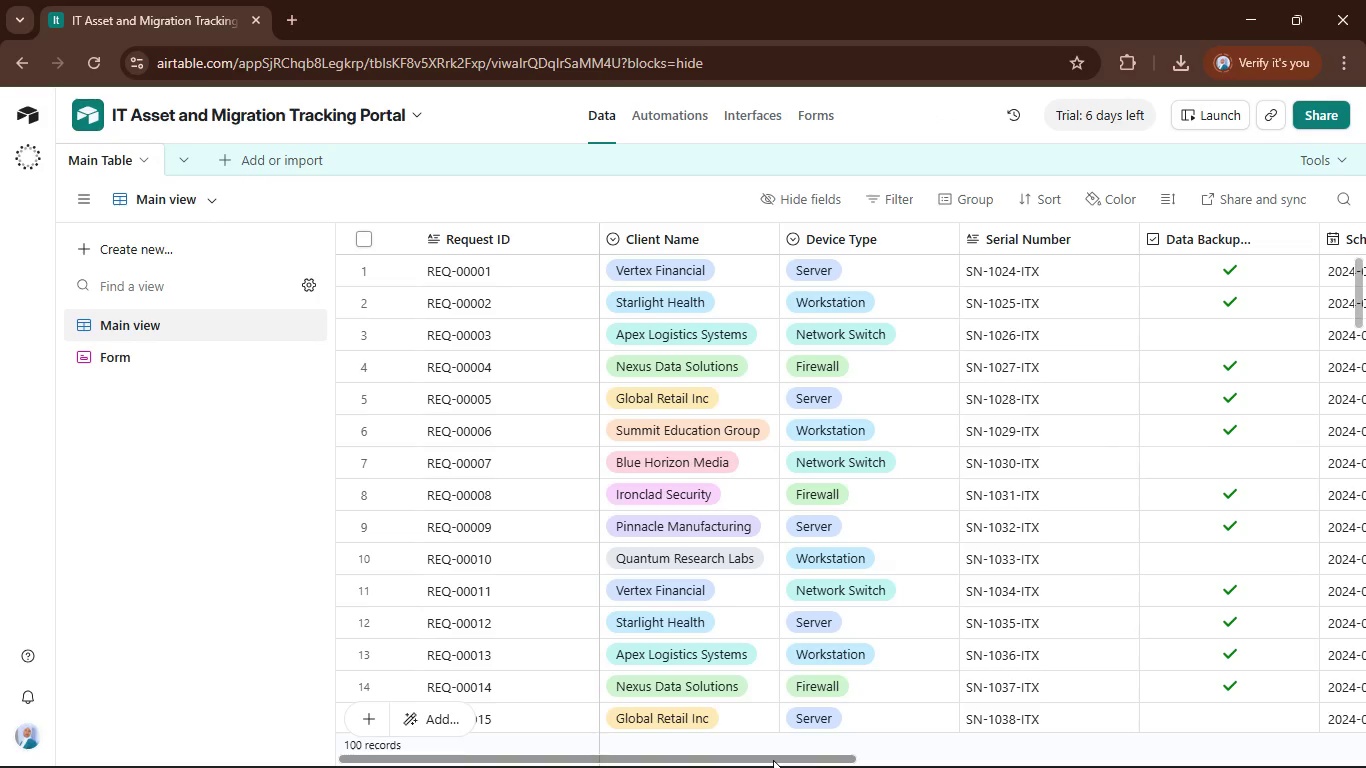 
left_click_drag(start_coordinate=[773, 760], to_coordinate=[1215, 719])
 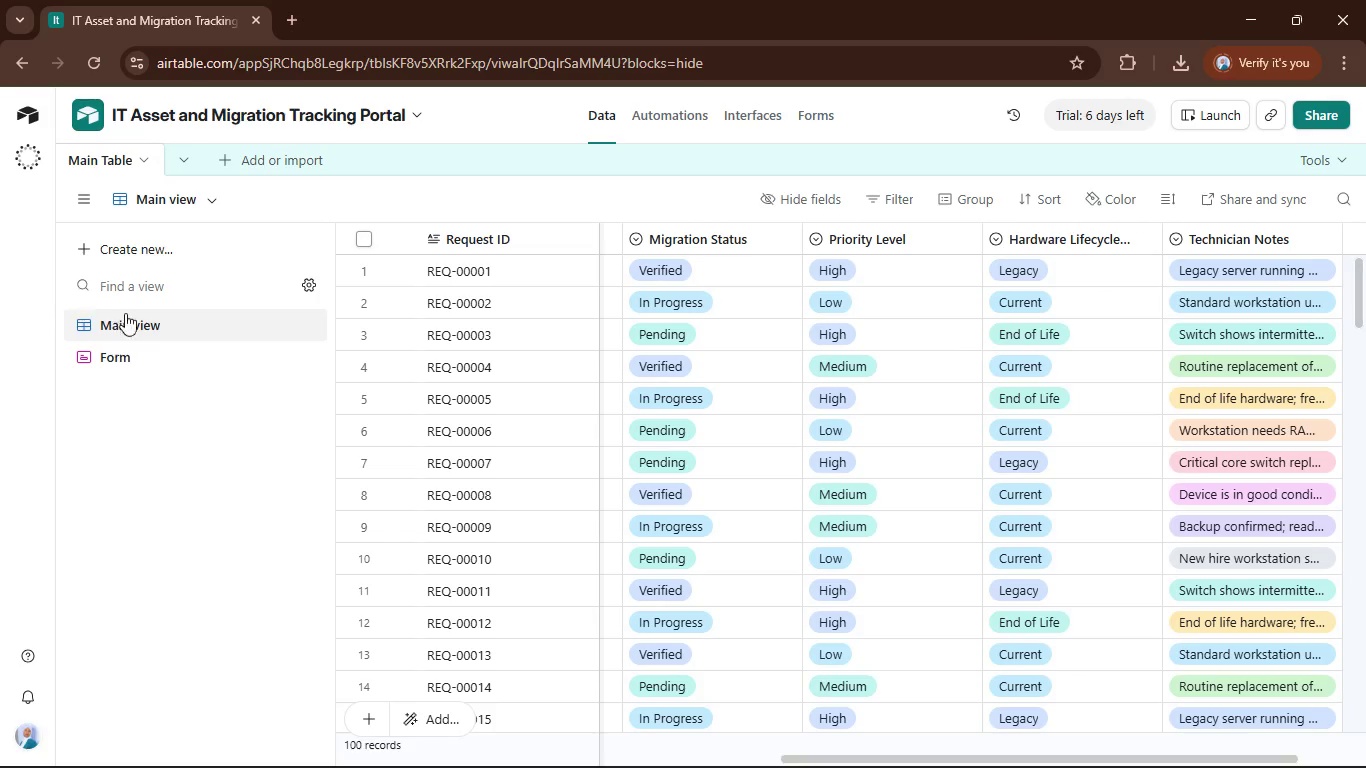 
left_click([139, 362])
 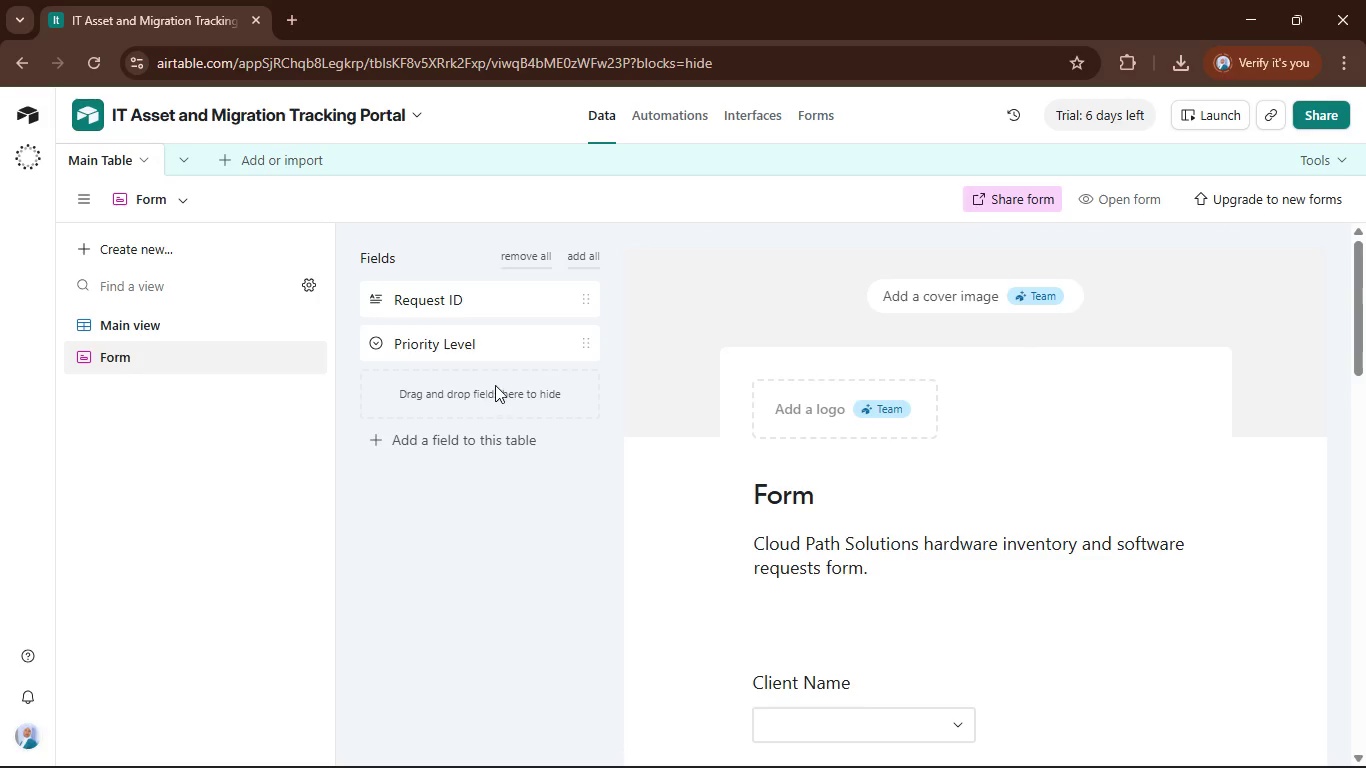 
left_click([487, 353])
 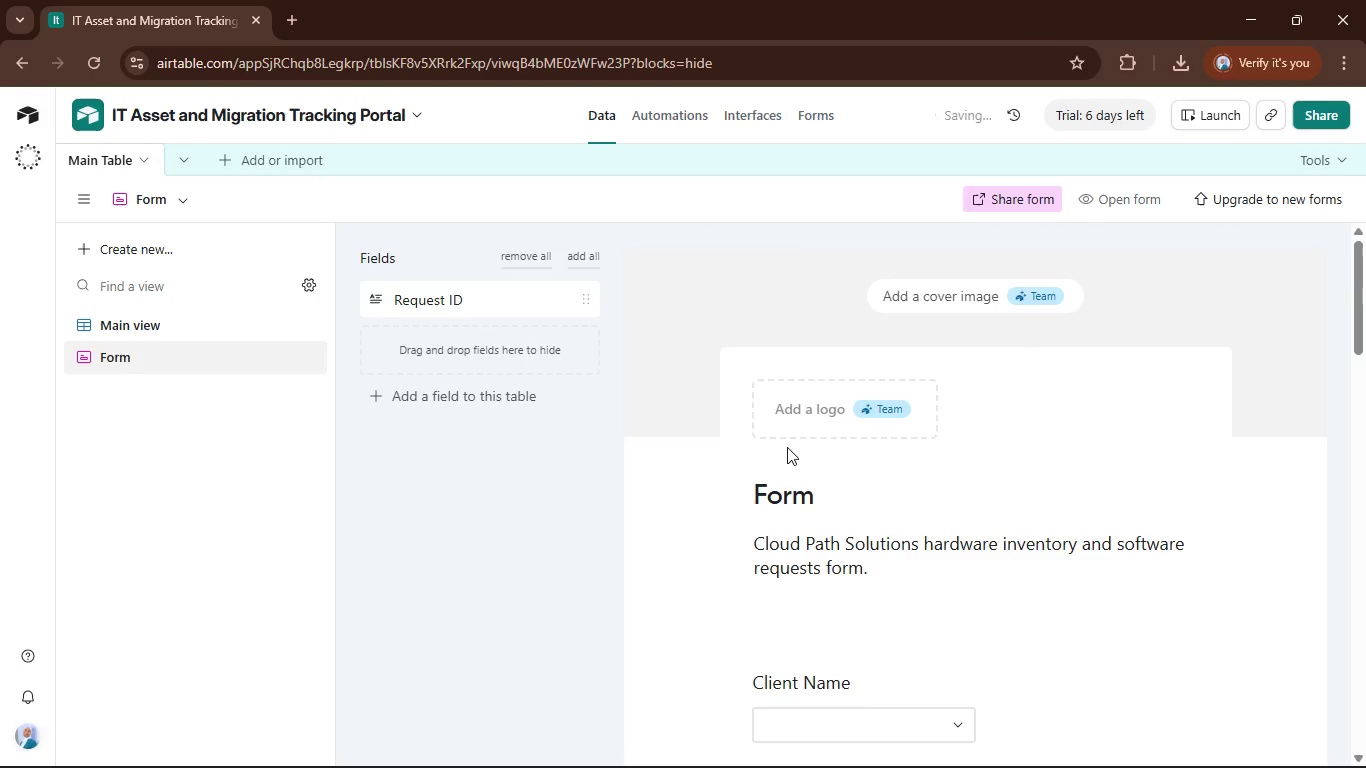 
scroll: coordinate [782, 433], scroll_direction: down, amount: 13.0
 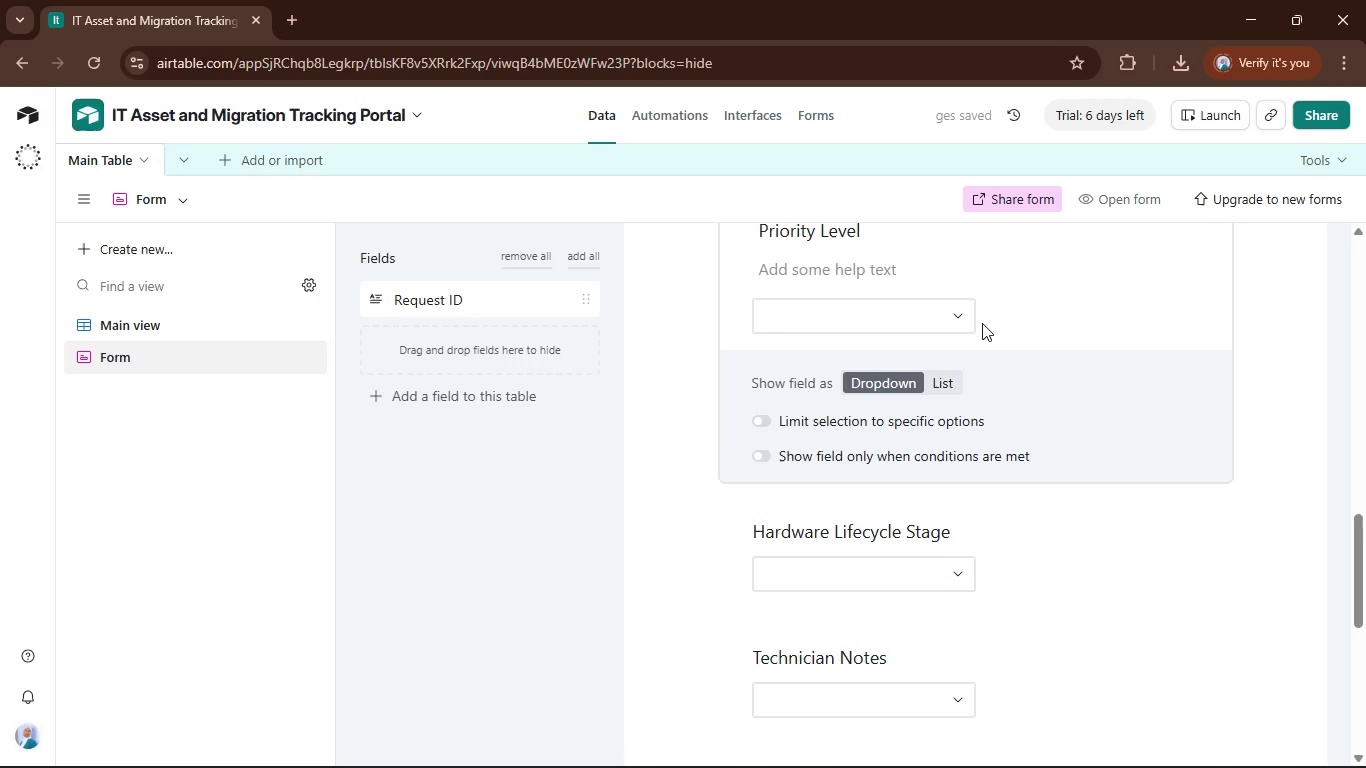 
left_click([960, 322])
 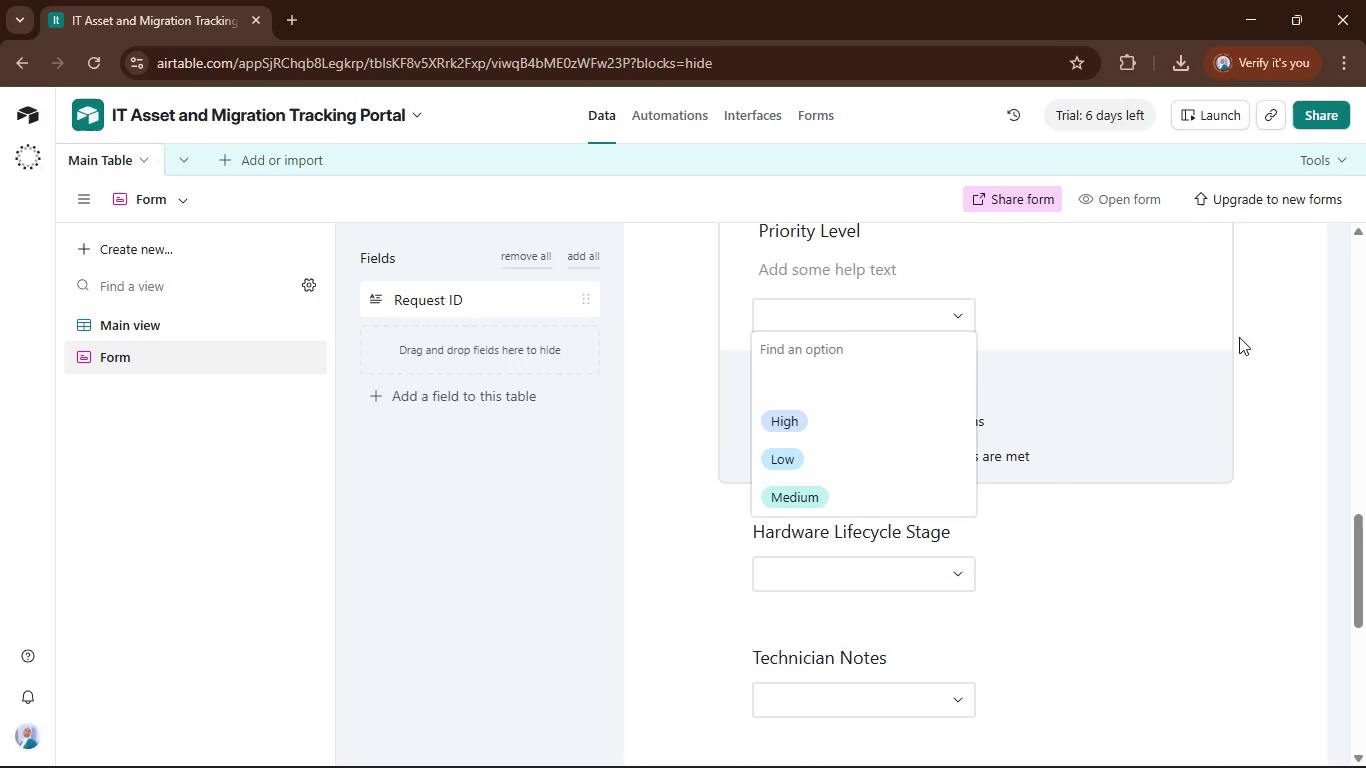 
left_click([1286, 338])
 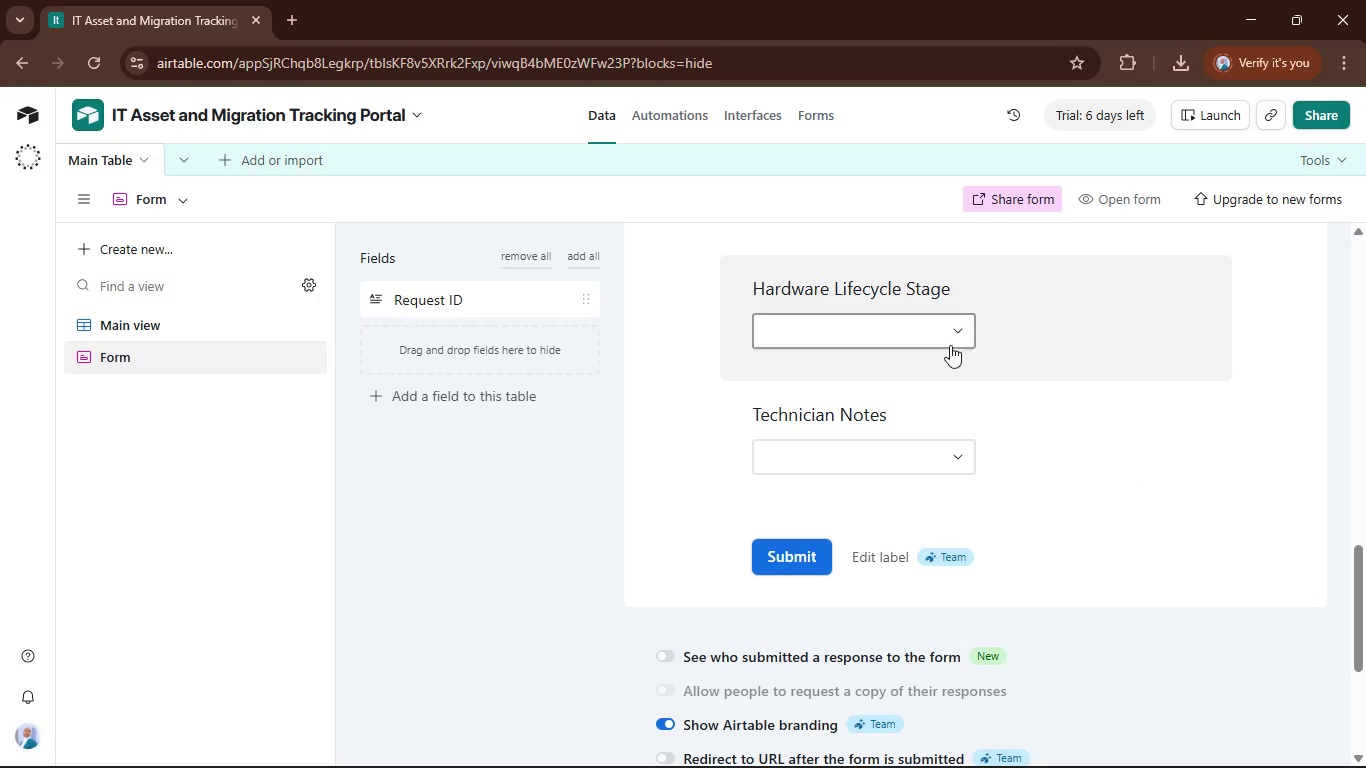 
scroll: coordinate [969, 354], scroll_direction: up, amount: 2.0
 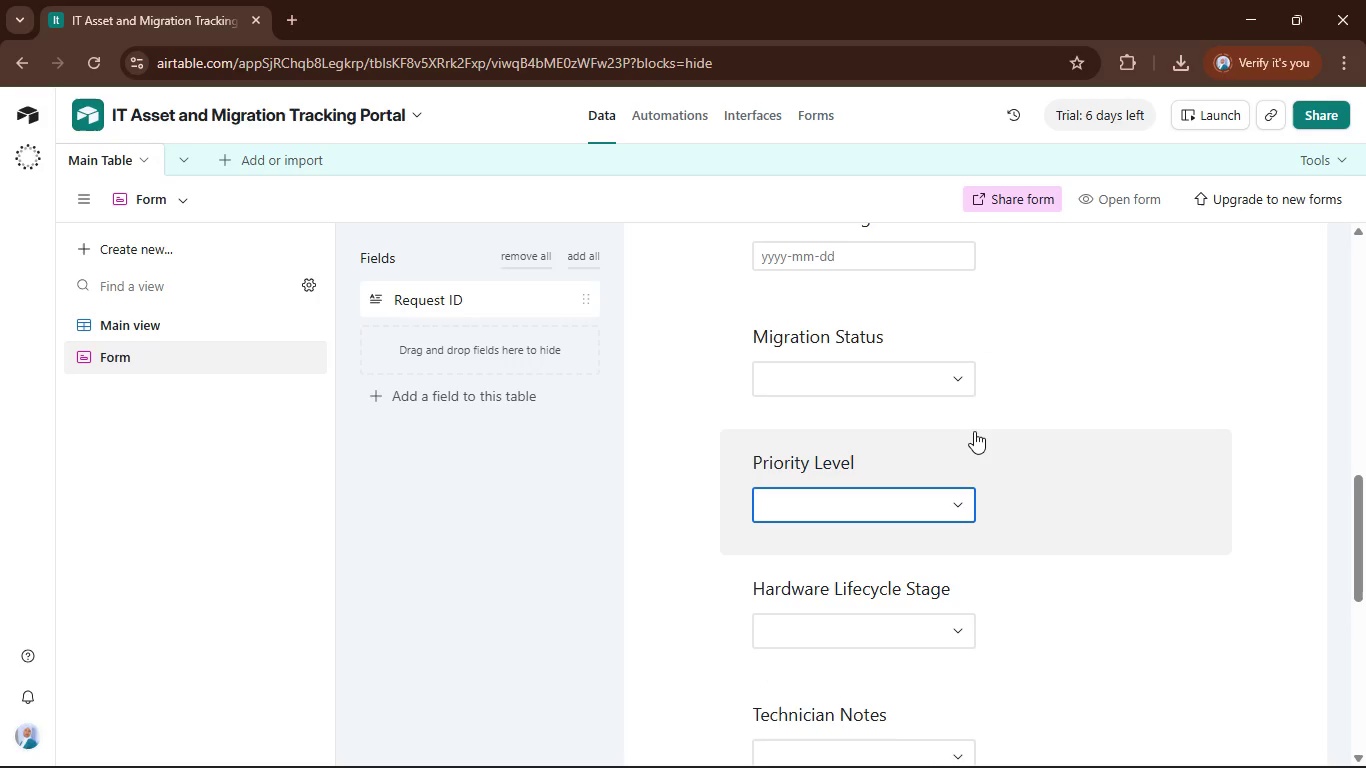 
left_click([974, 431])
 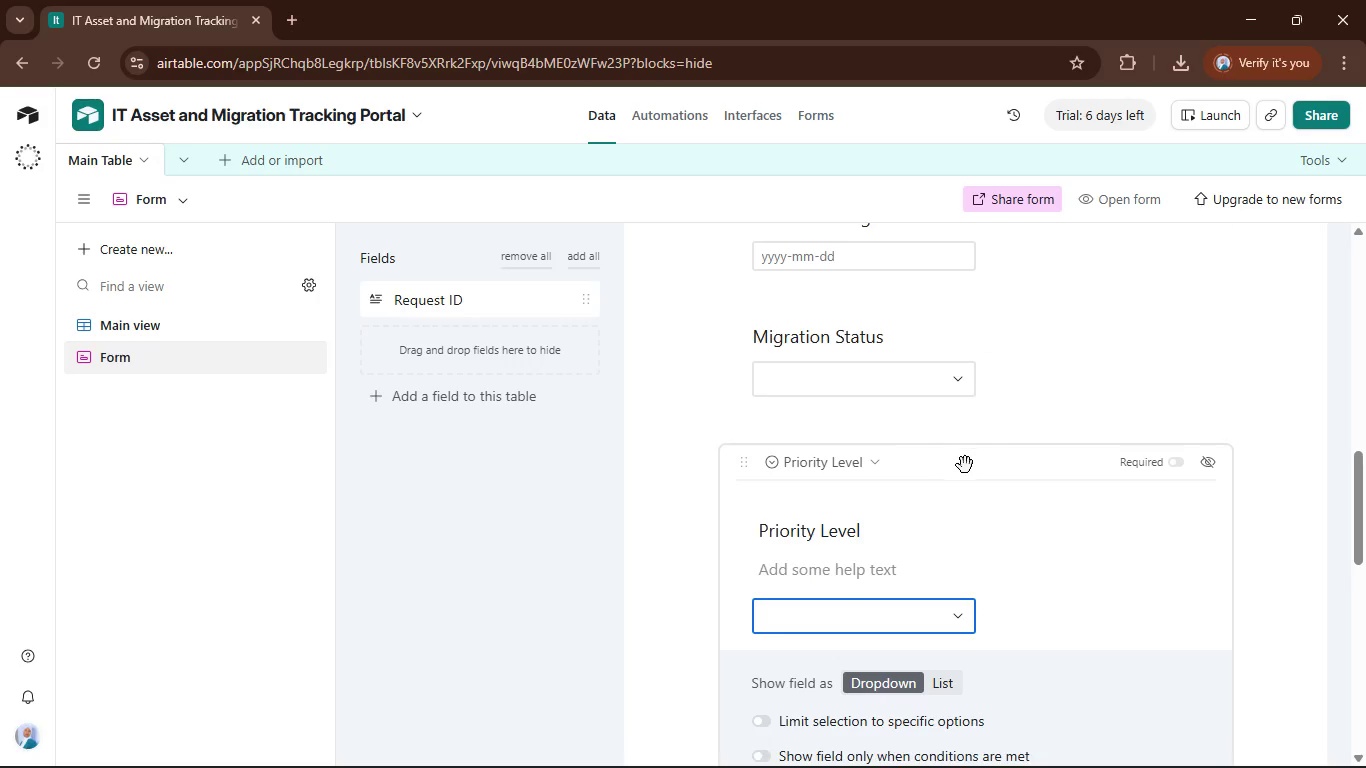 
scroll: coordinate [967, 468], scroll_direction: down, amount: 2.0
 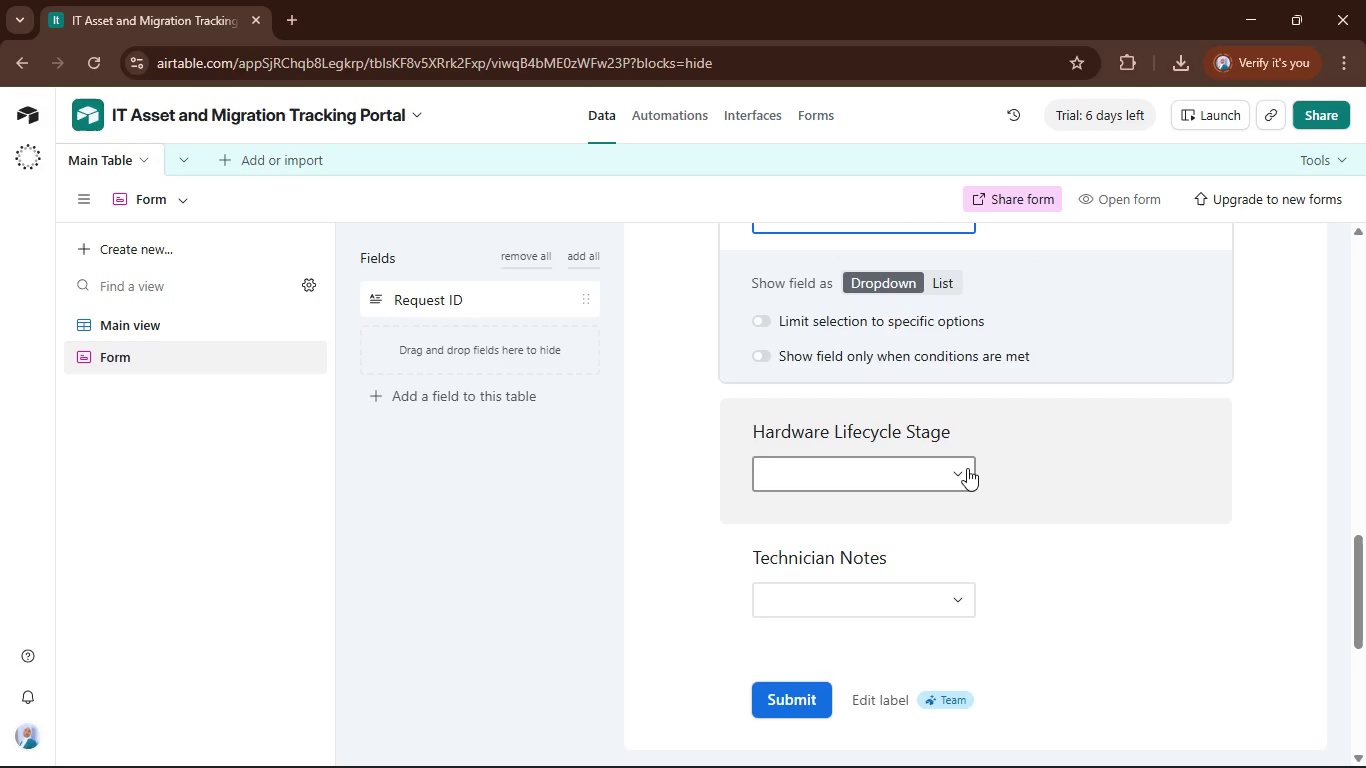 
scroll: coordinate [967, 468], scroll_direction: up, amount: 3.0
 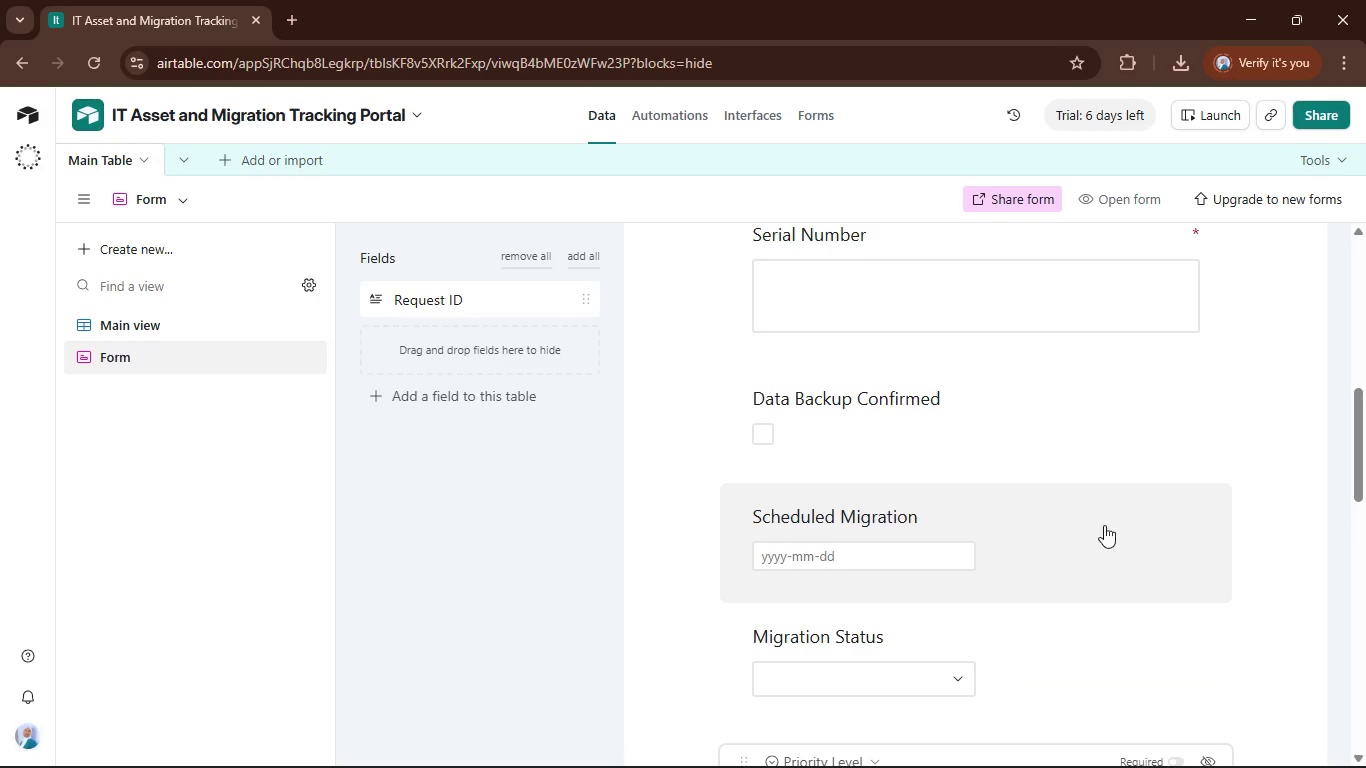 
left_click([1245, 442])
 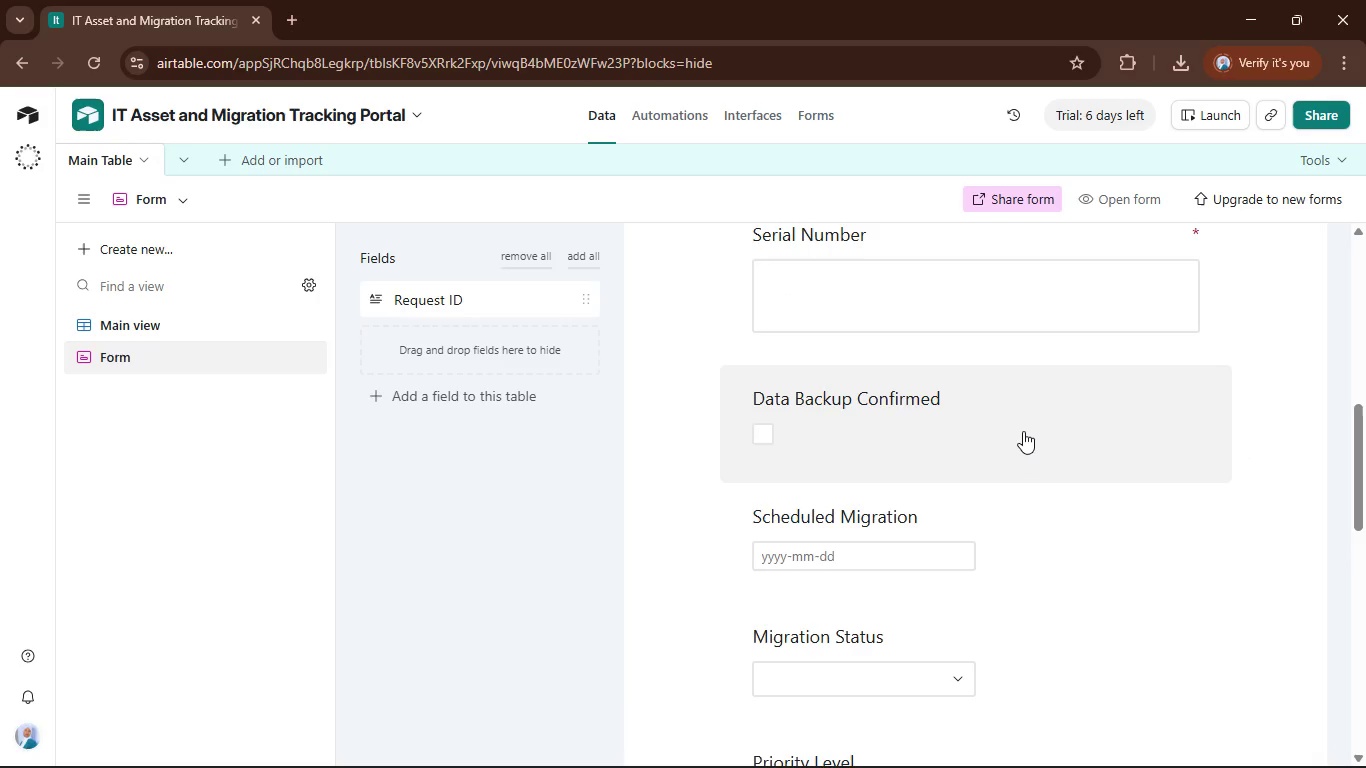 
left_click([1023, 431])
 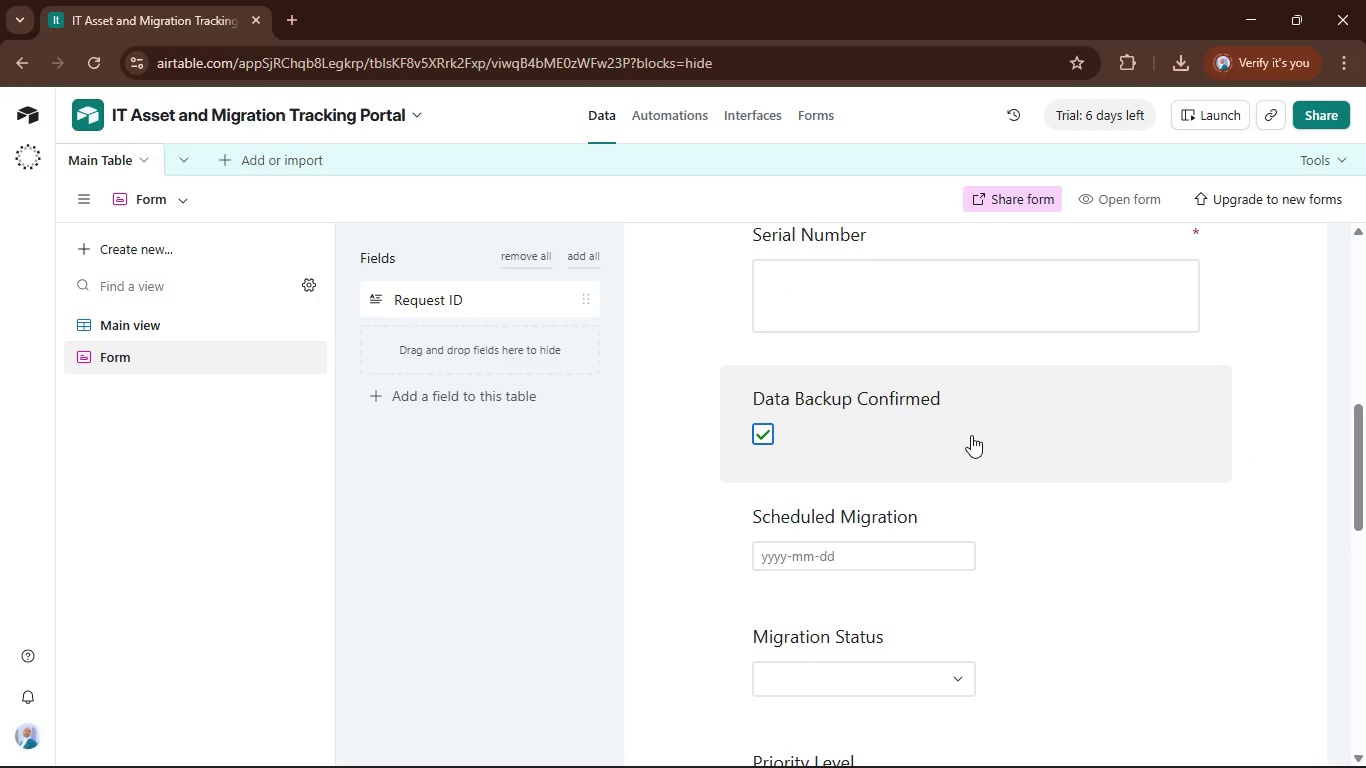 
left_click([971, 435])
 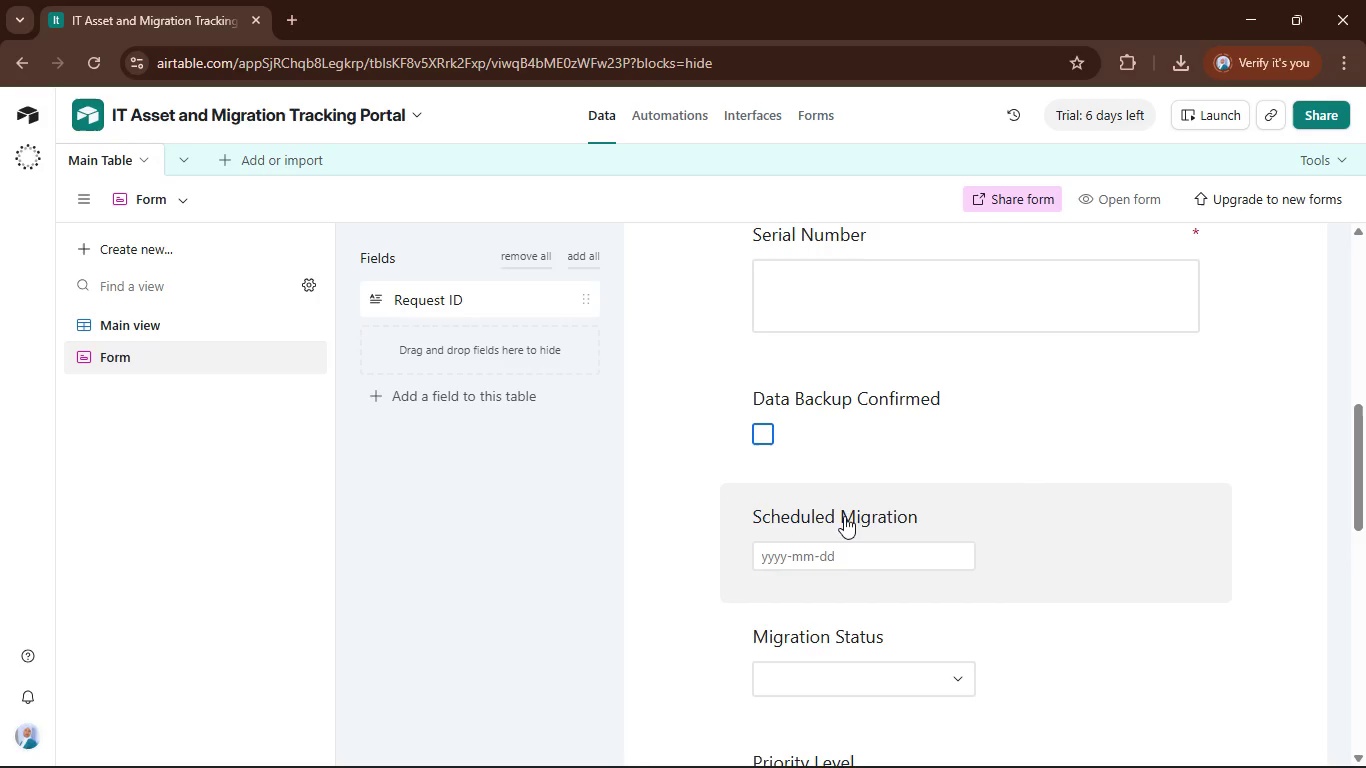 
left_click([850, 509])
 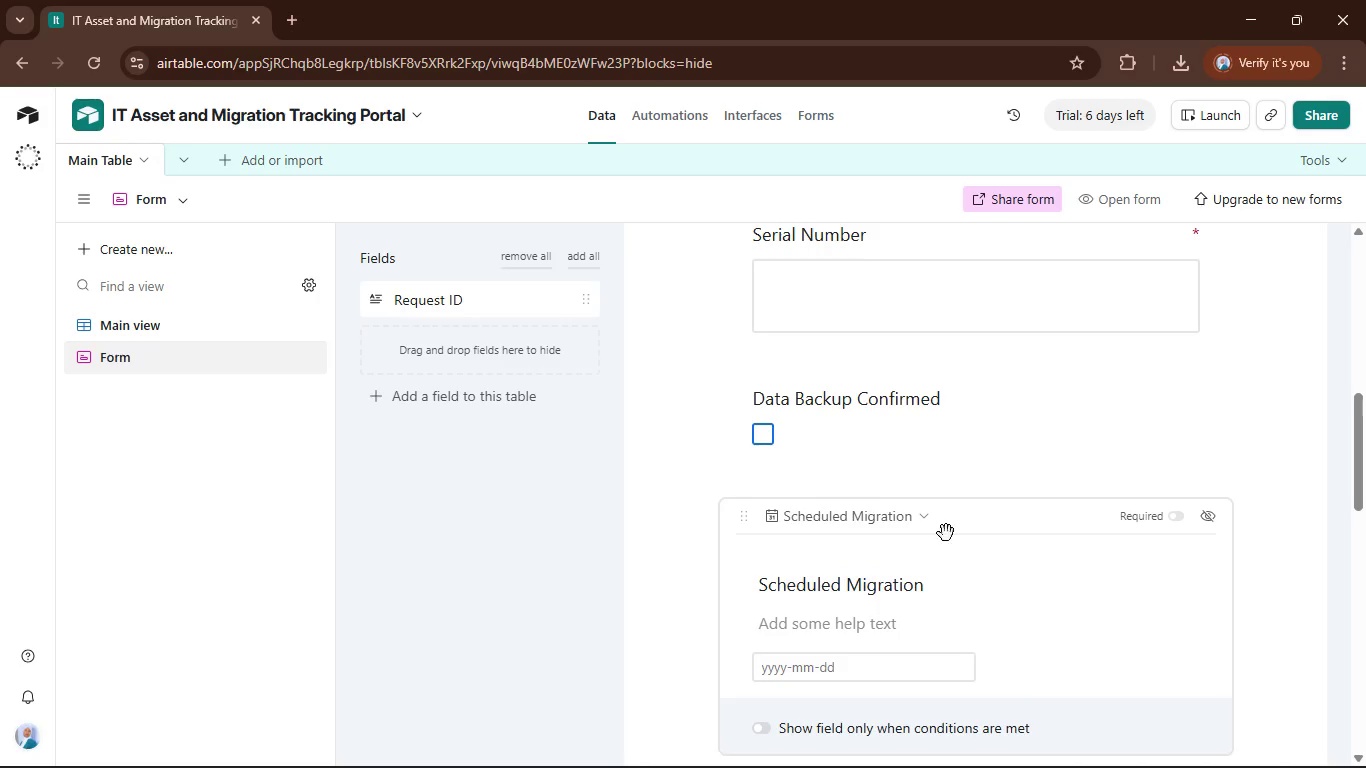 
scroll: coordinate [936, 530], scroll_direction: down, amount: 1.0
 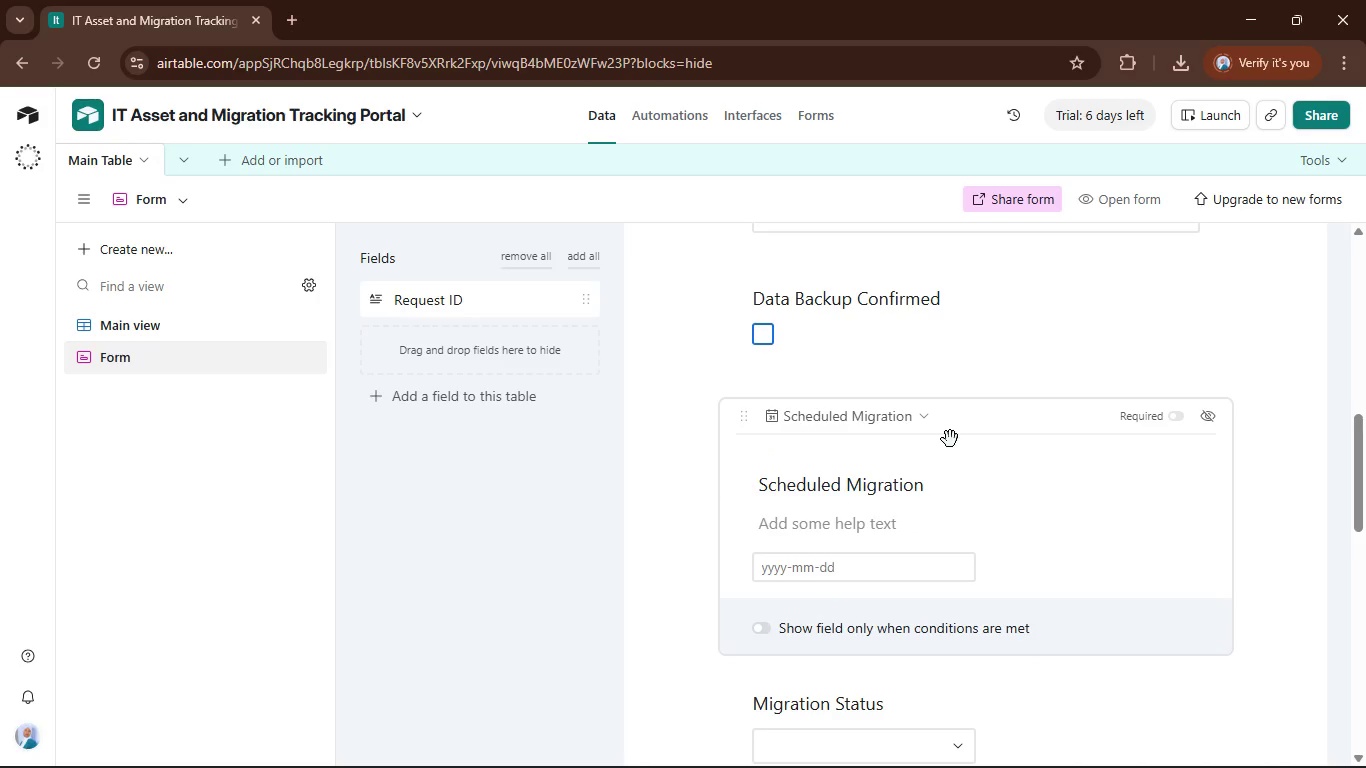 
left_click([957, 432])
 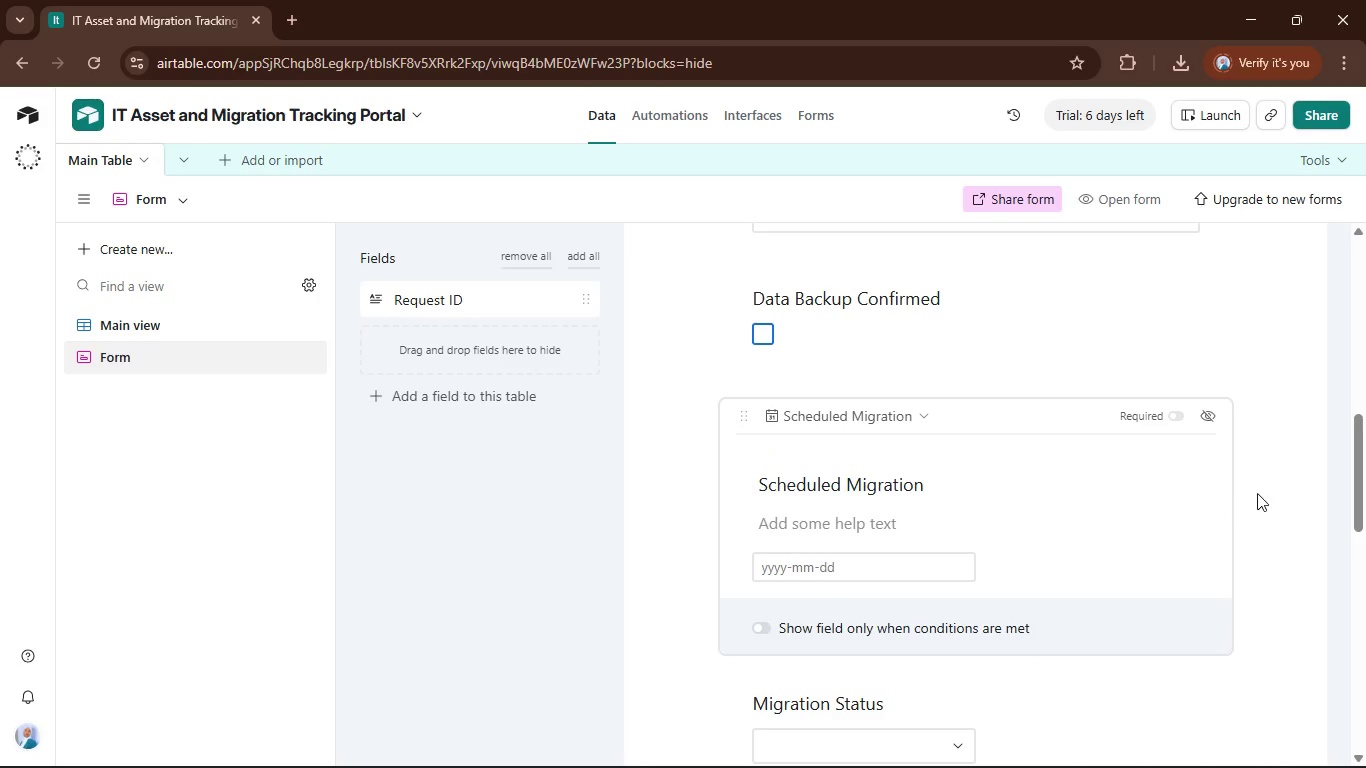 
left_click([1262, 487])
 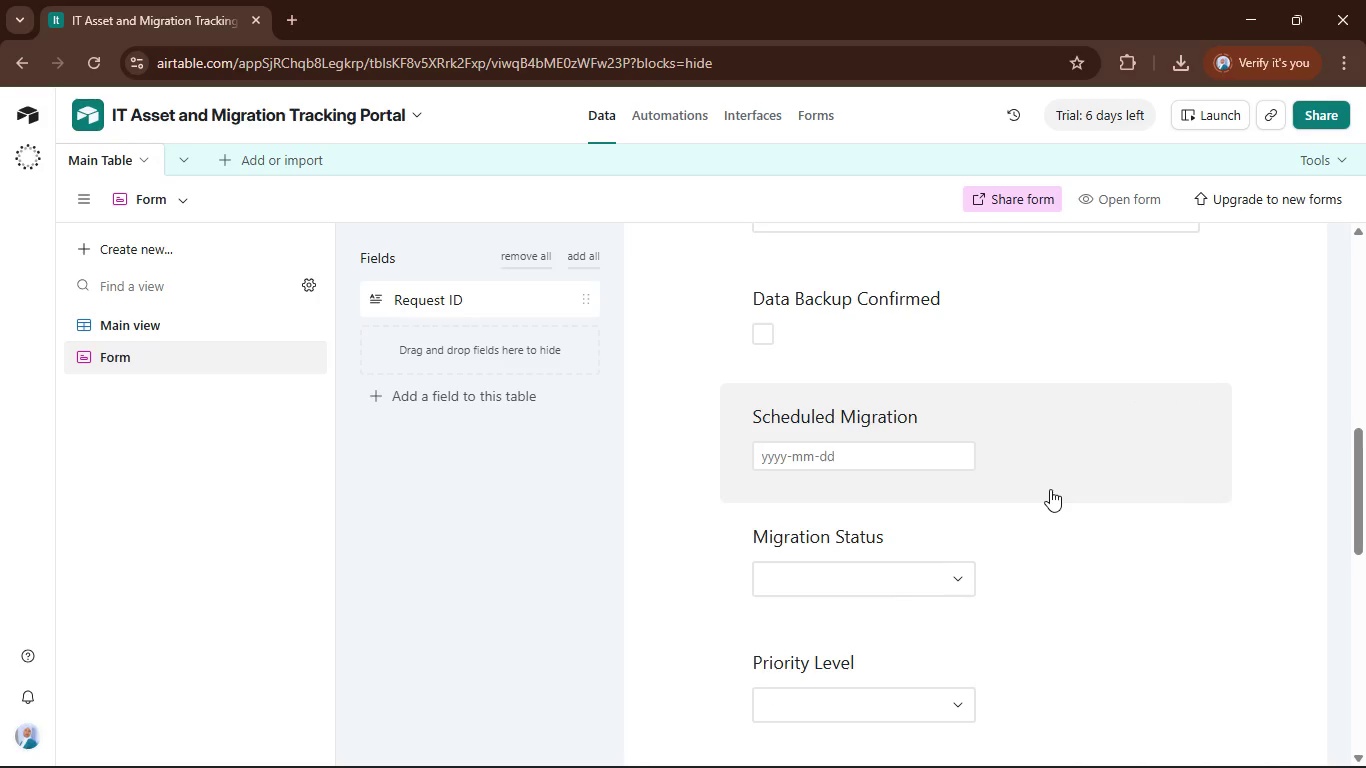 
scroll: coordinate [1050, 489], scroll_direction: up, amount: 6.0
 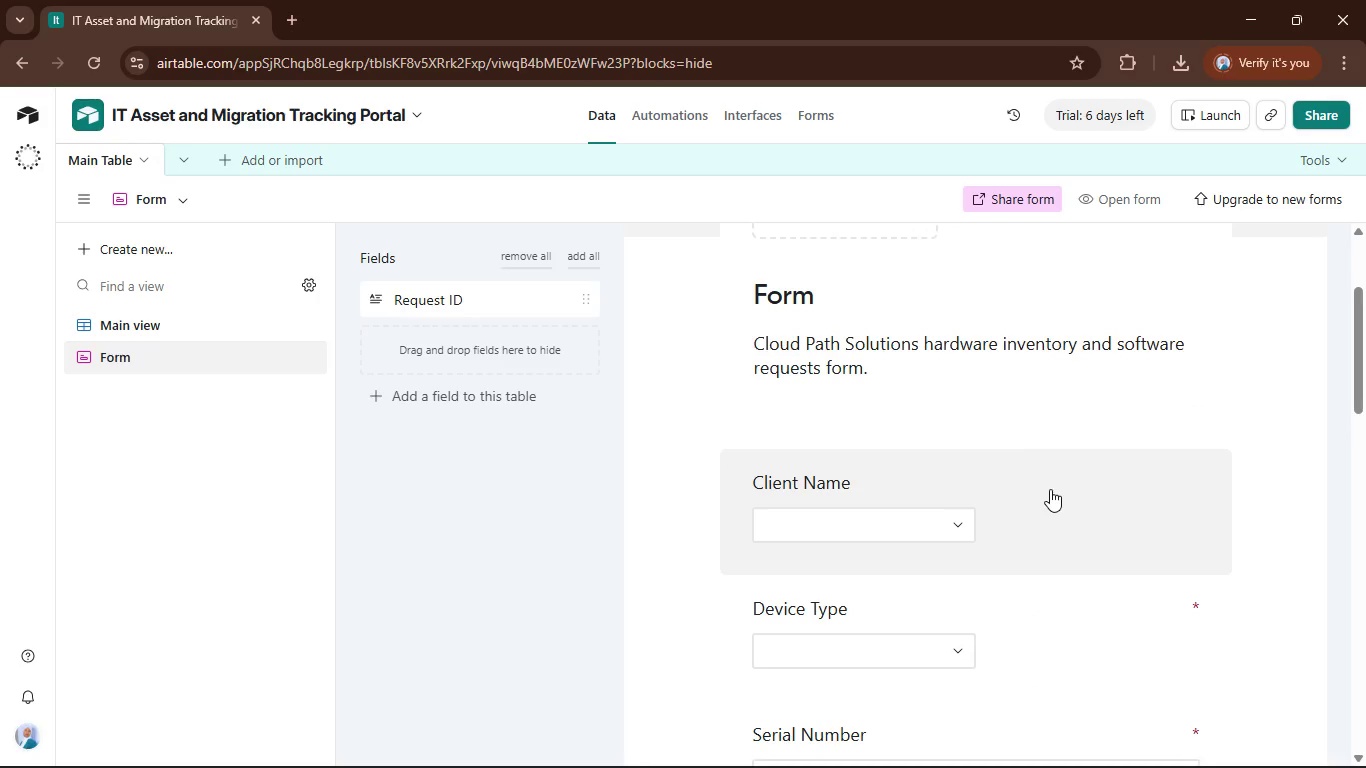 
left_click([1050, 489])
 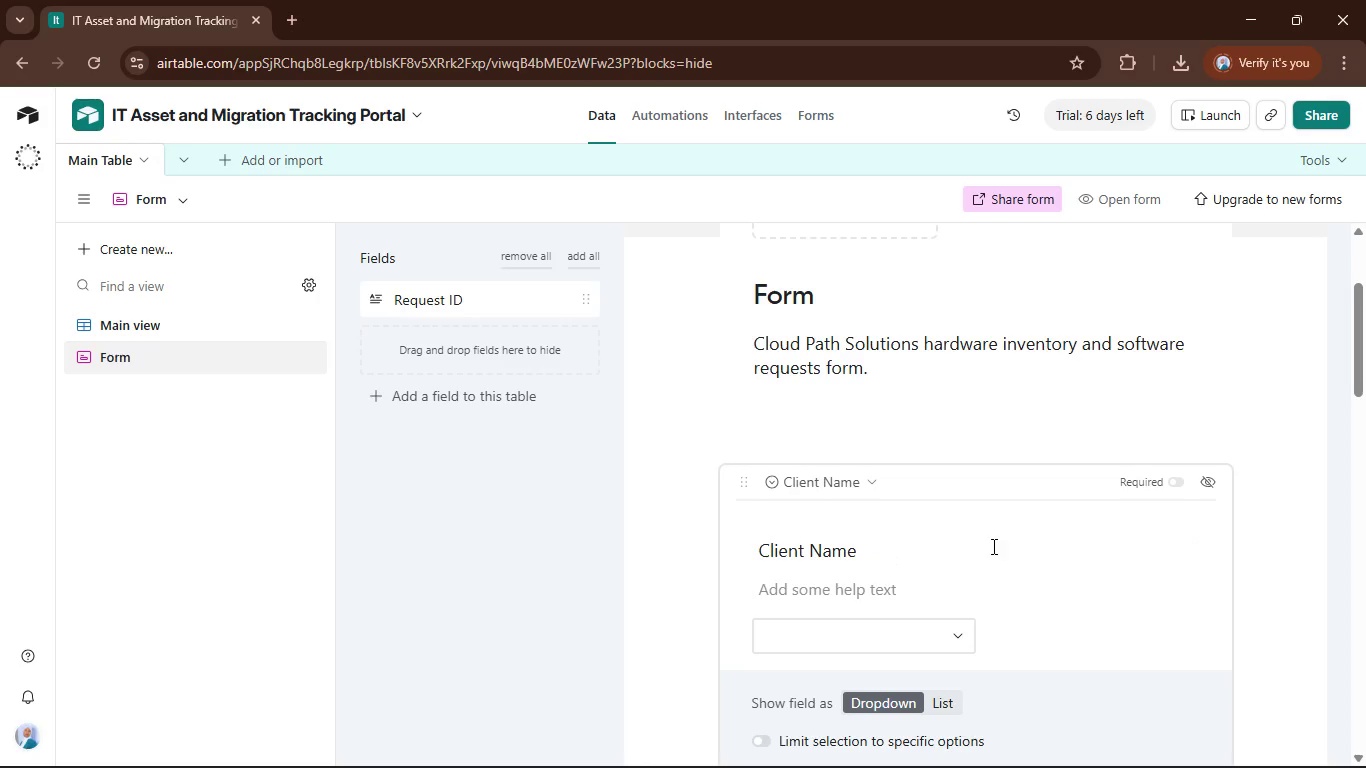 
scroll: coordinate [996, 545], scroll_direction: down, amount: 2.0
 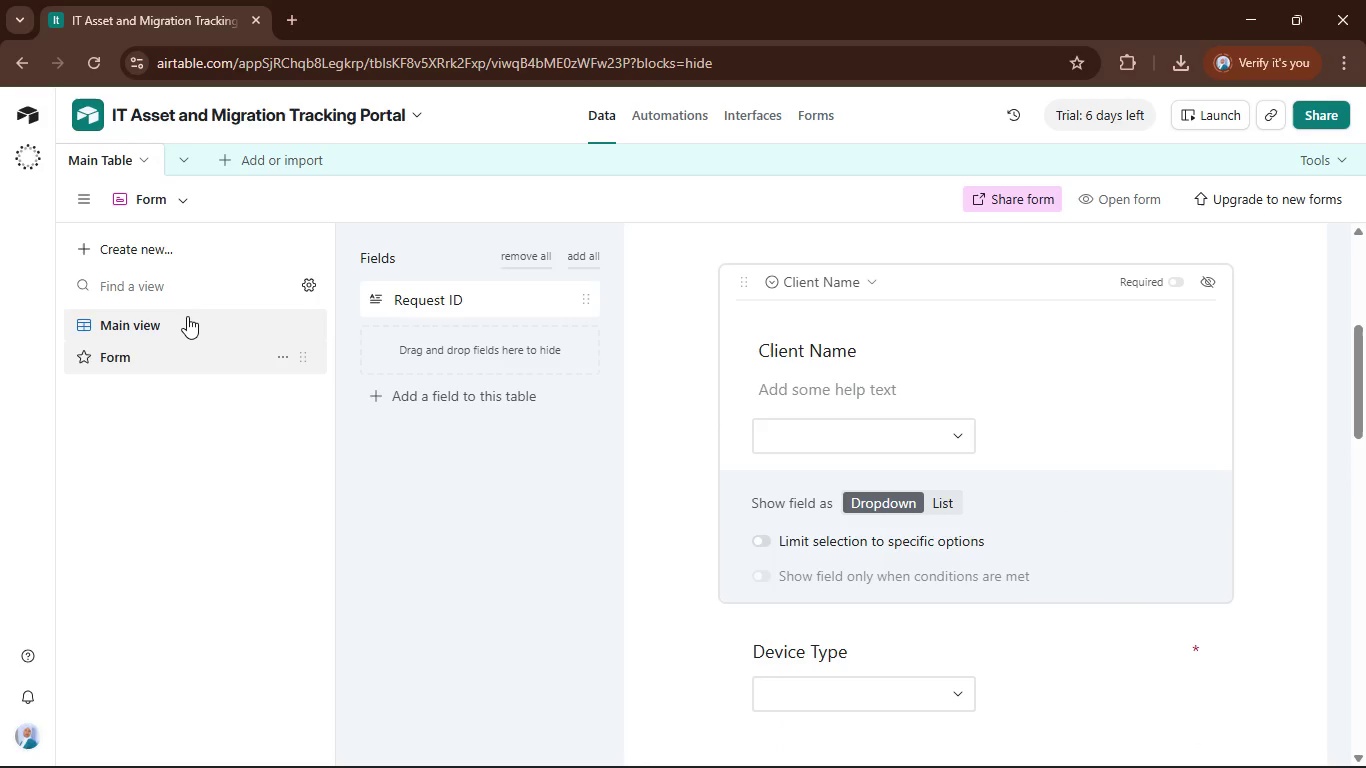 
left_click([185, 320])
 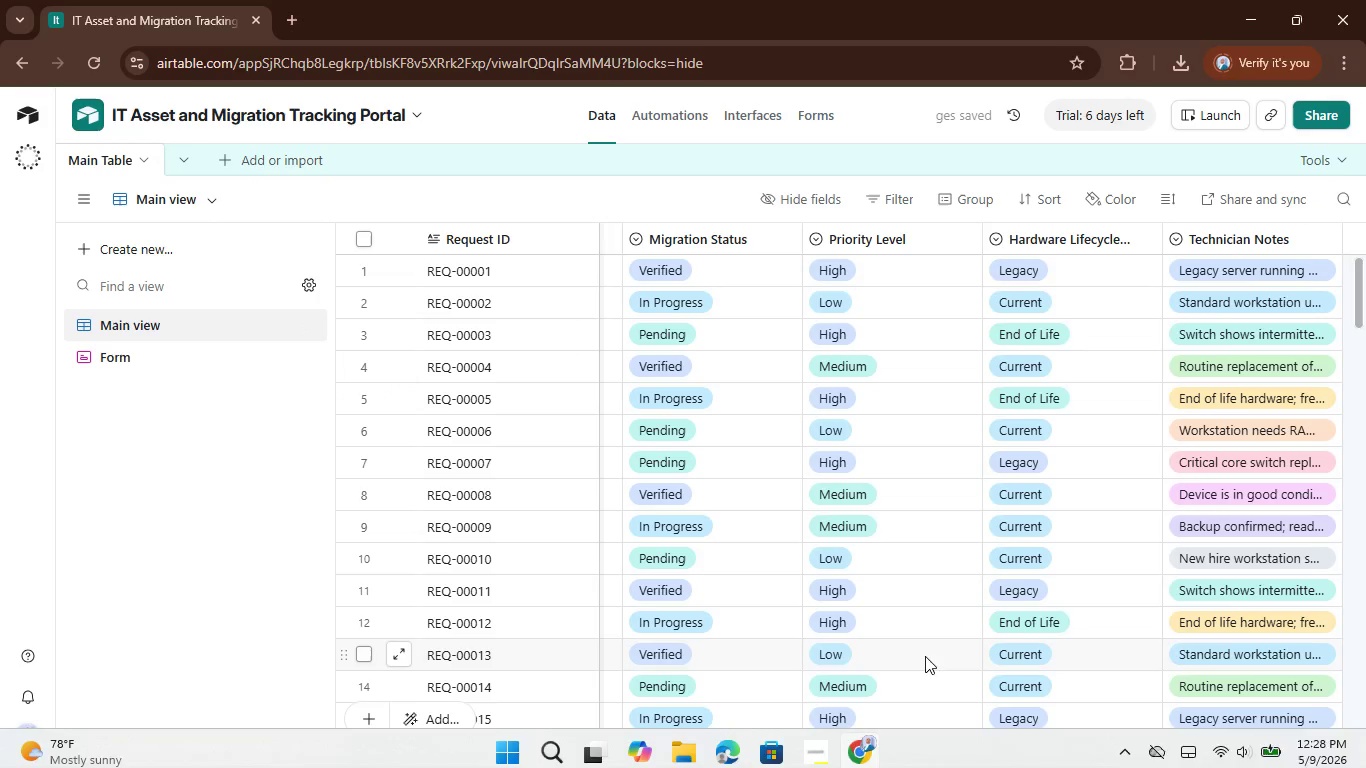 
wait(6.02)
 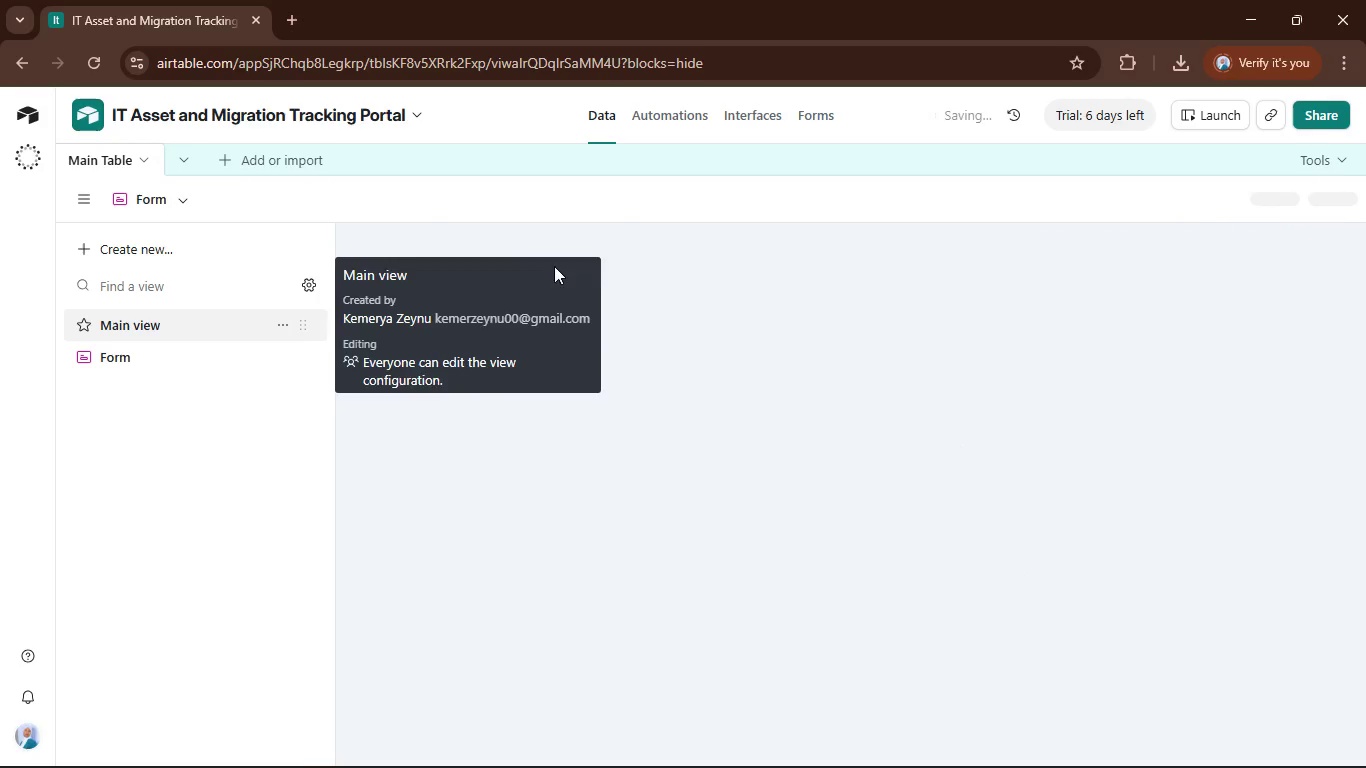 
left_click_drag(start_coordinate=[938, 756], to_coordinate=[407, 732])
 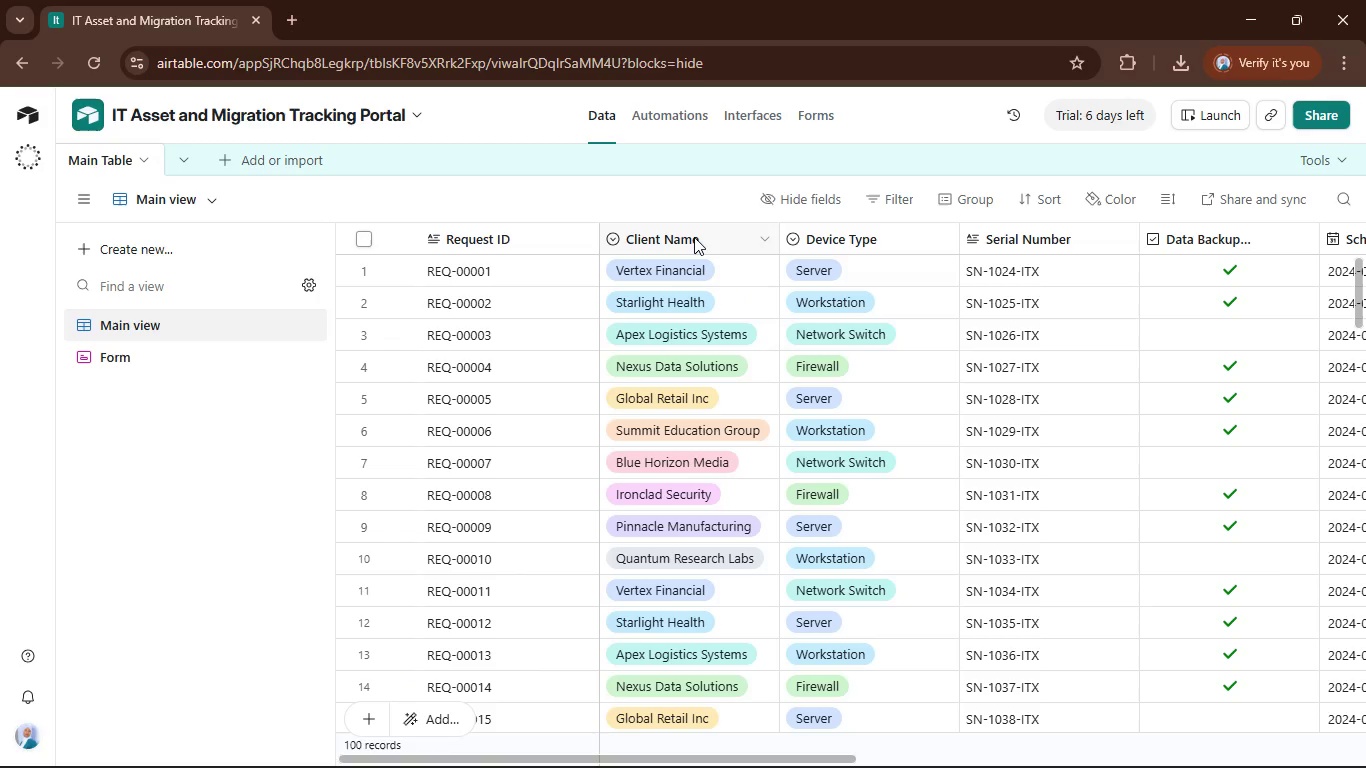 
left_click([694, 237])
 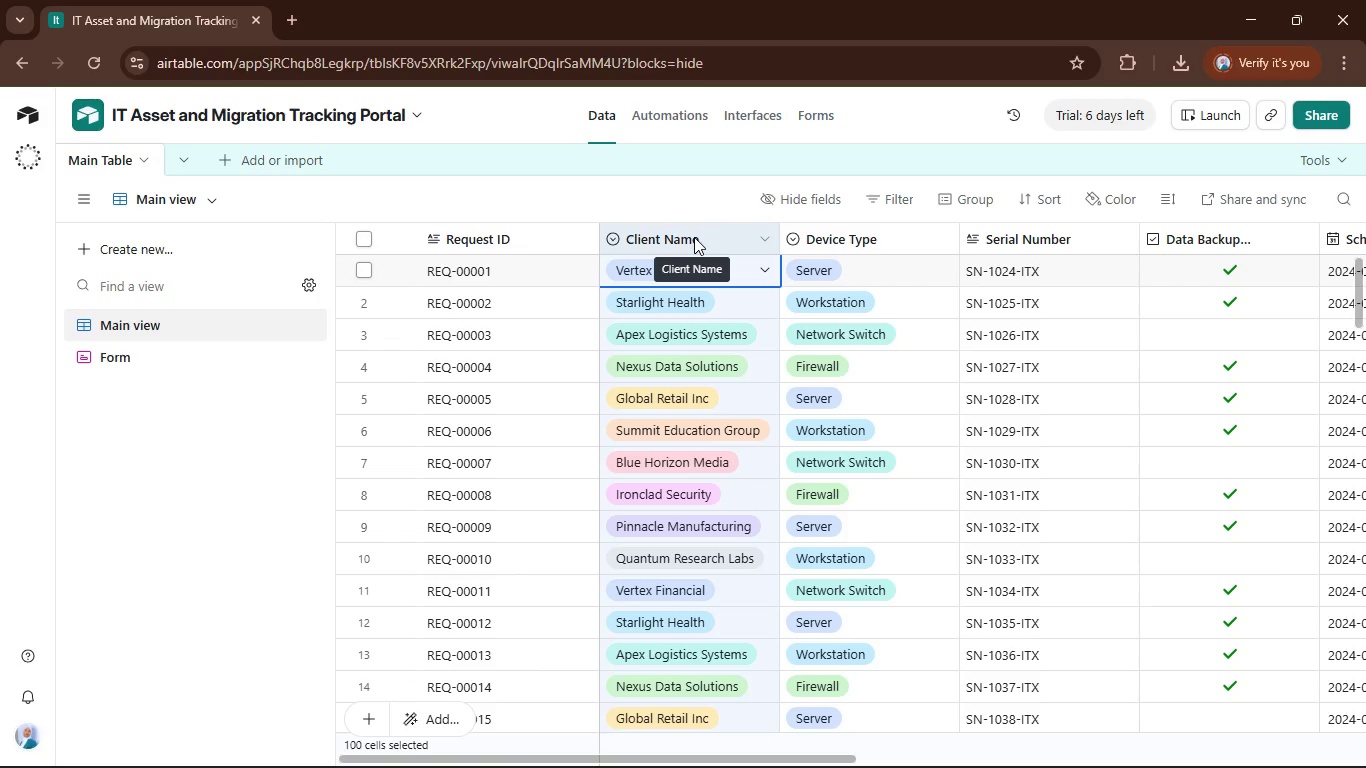 
right_click([694, 237])
 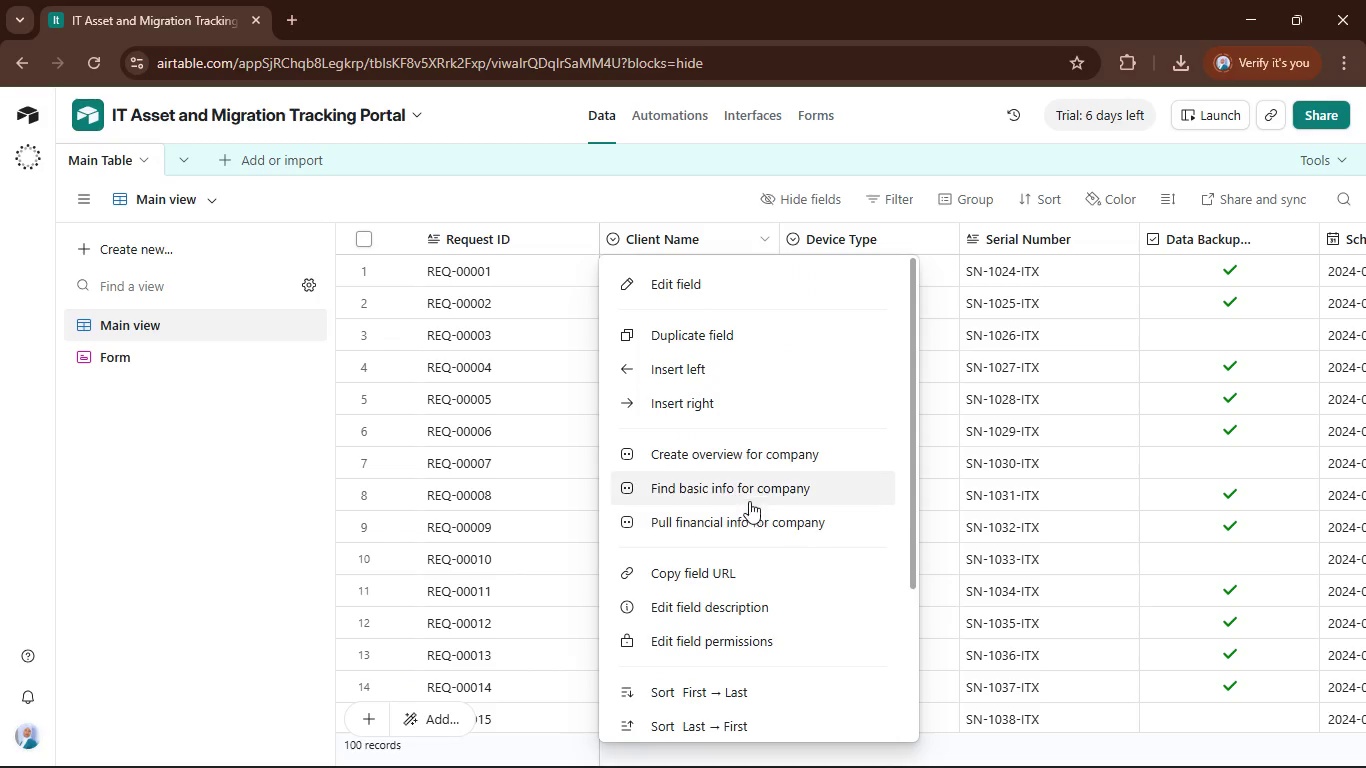 
scroll: coordinate [745, 492], scroll_direction: up, amount: 3.0
 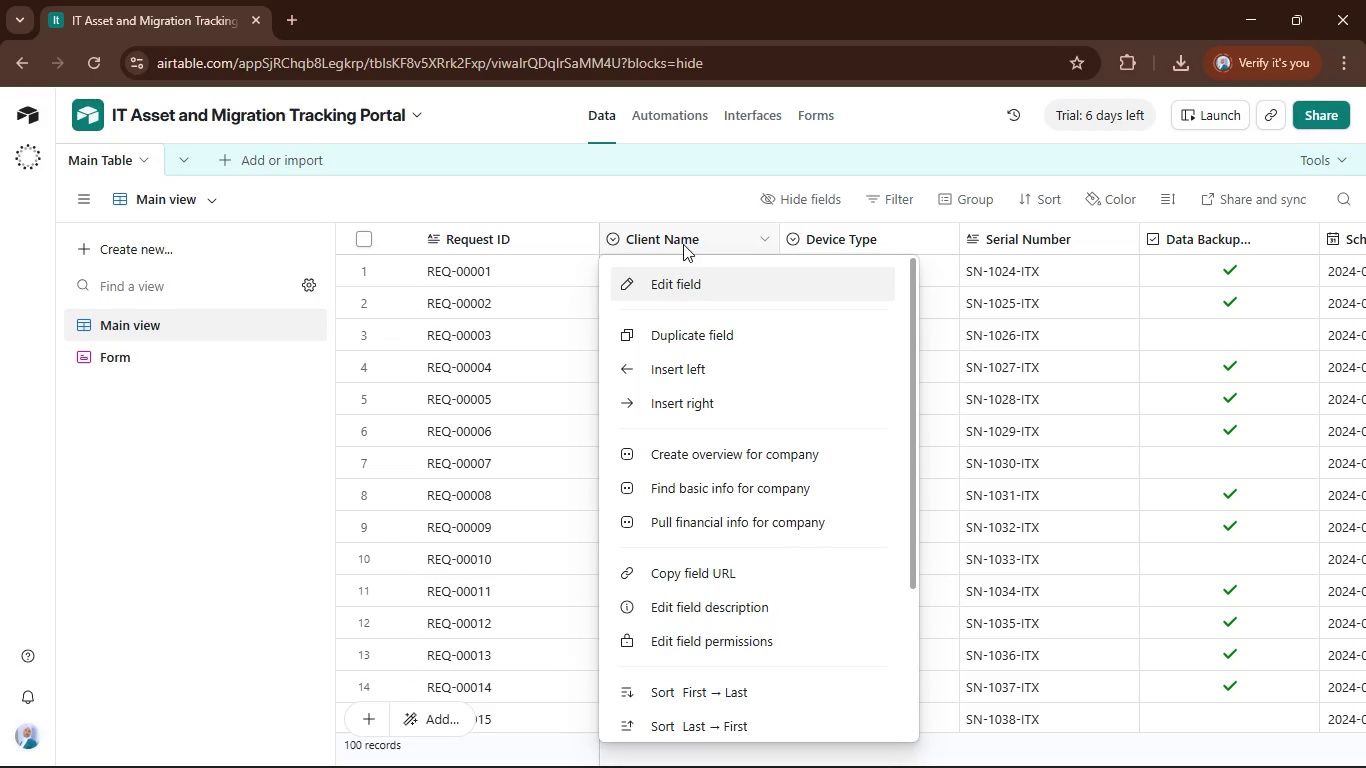 
double_click([678, 238])
 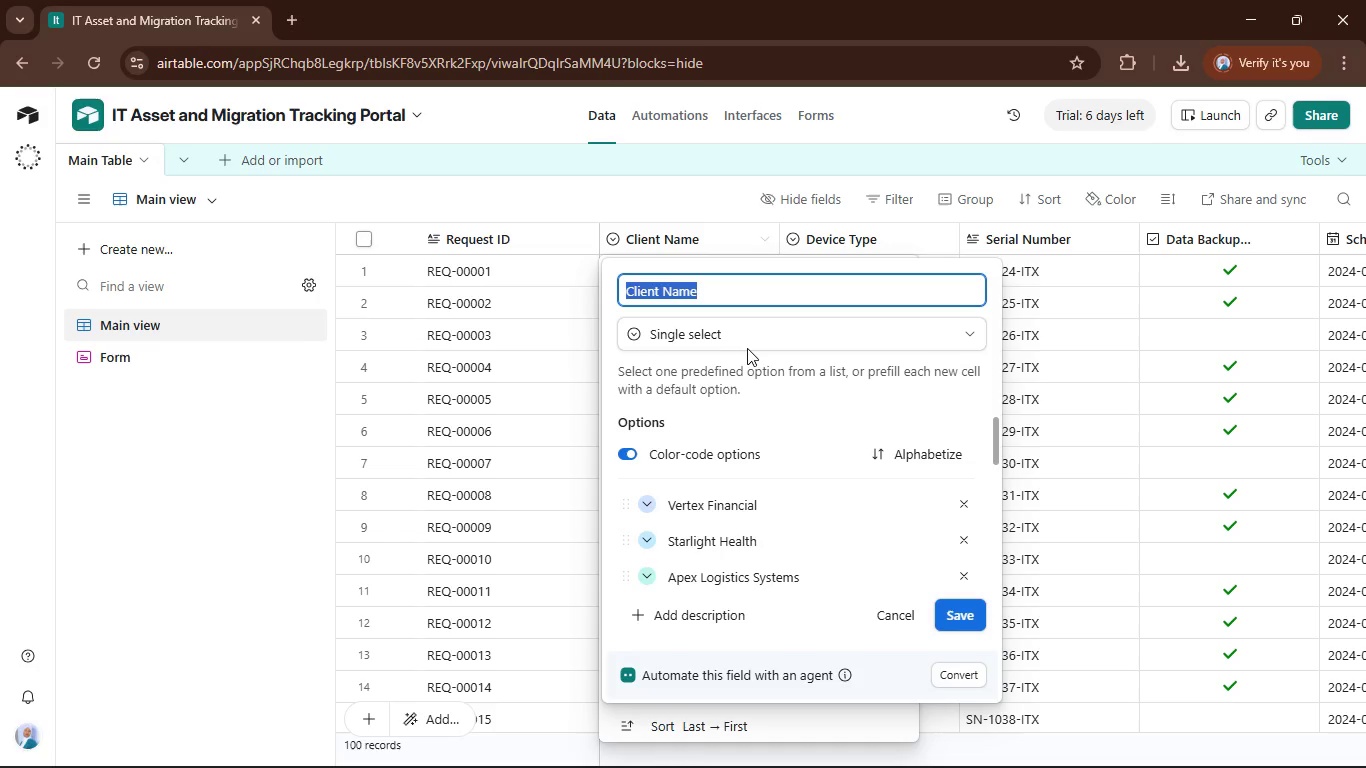 
left_click([747, 347])
 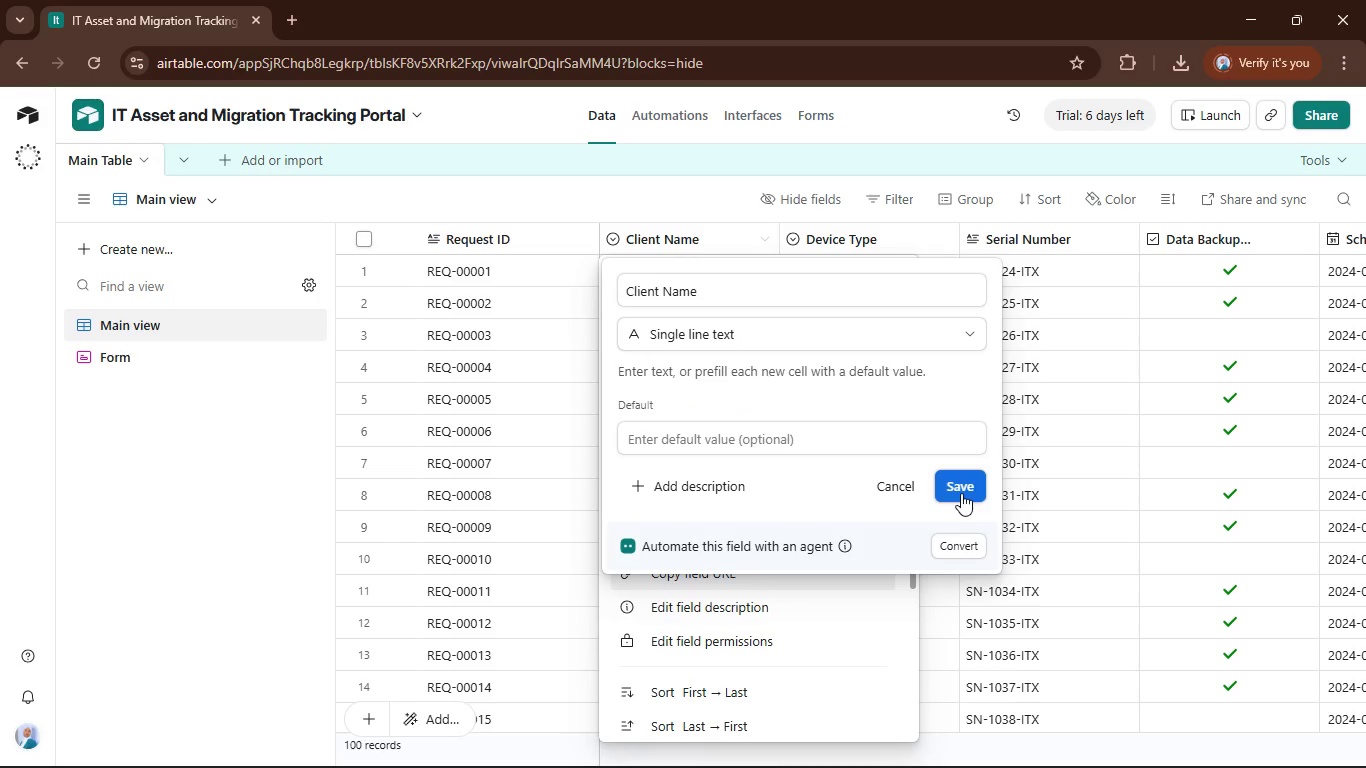 
left_click([961, 493])
 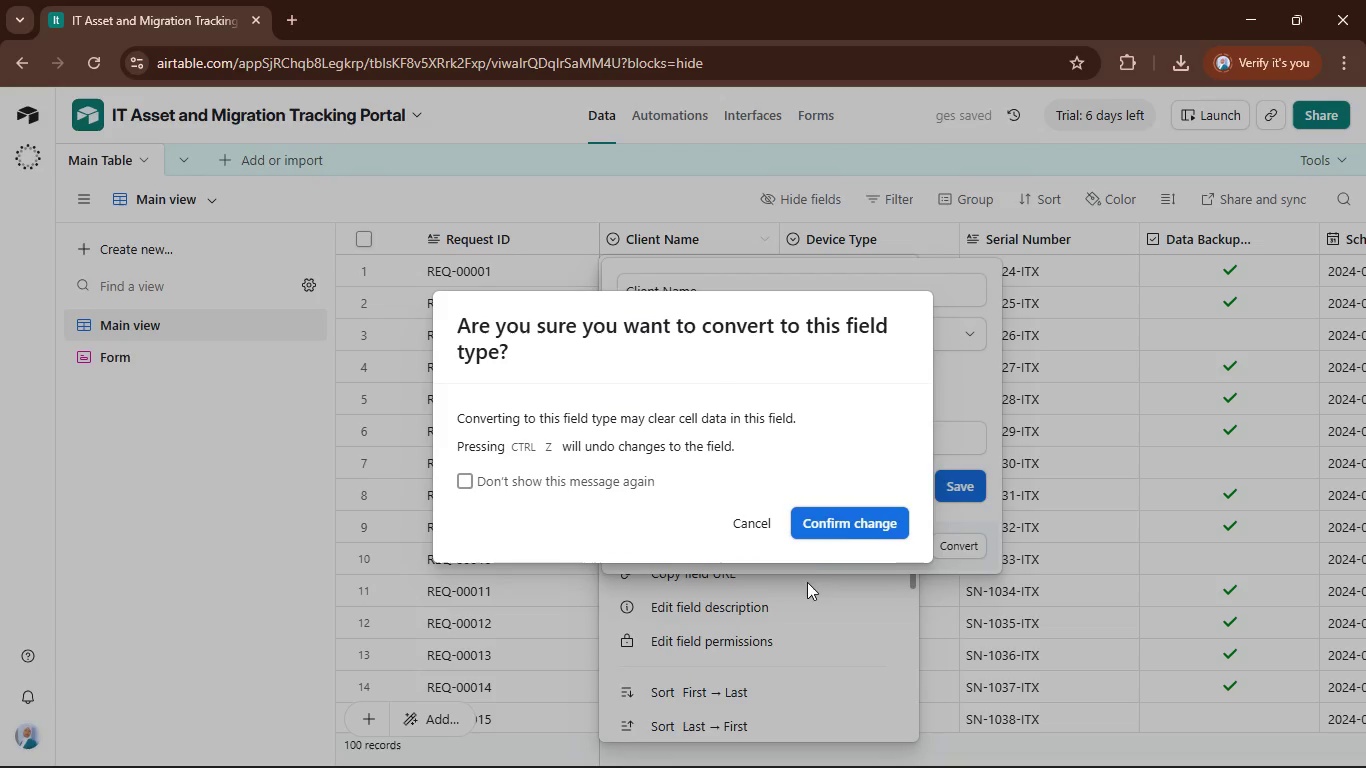 
left_click([847, 535])
 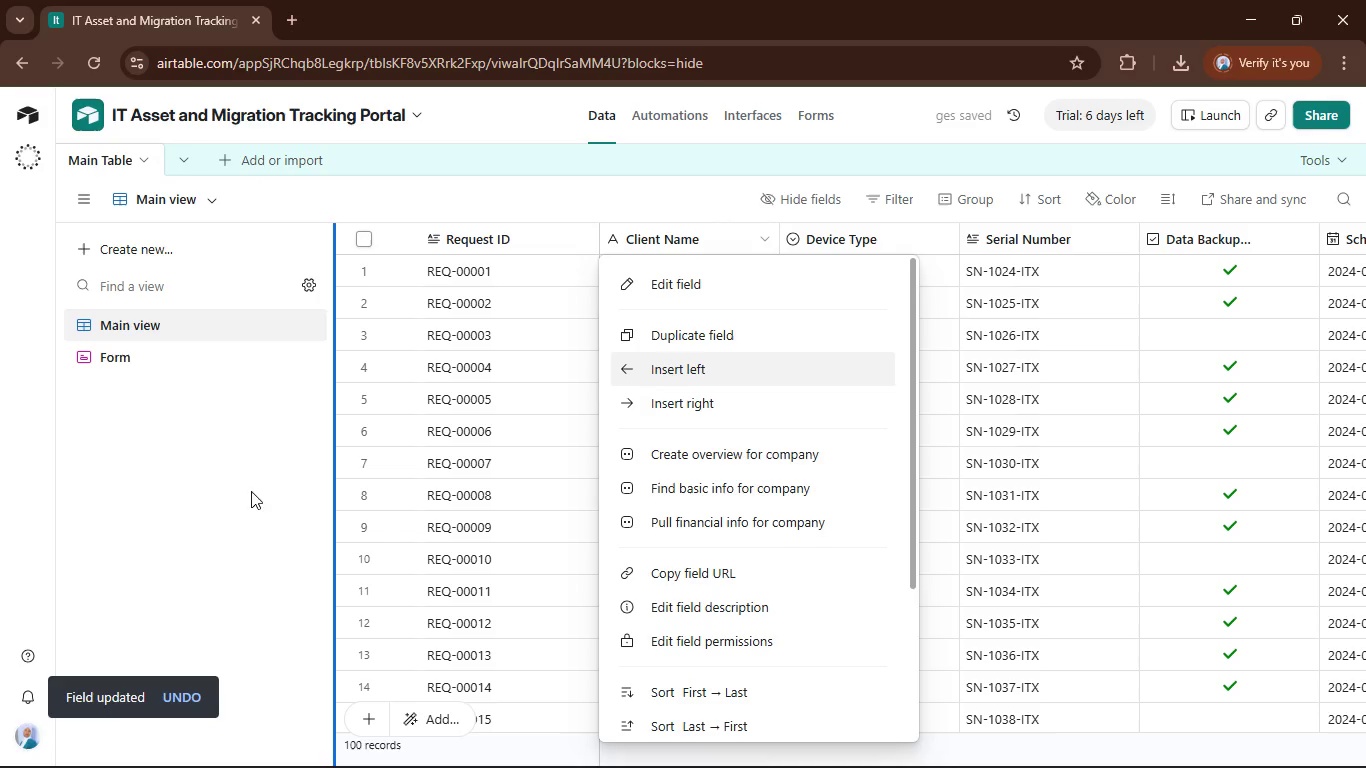 
left_click([274, 473])
 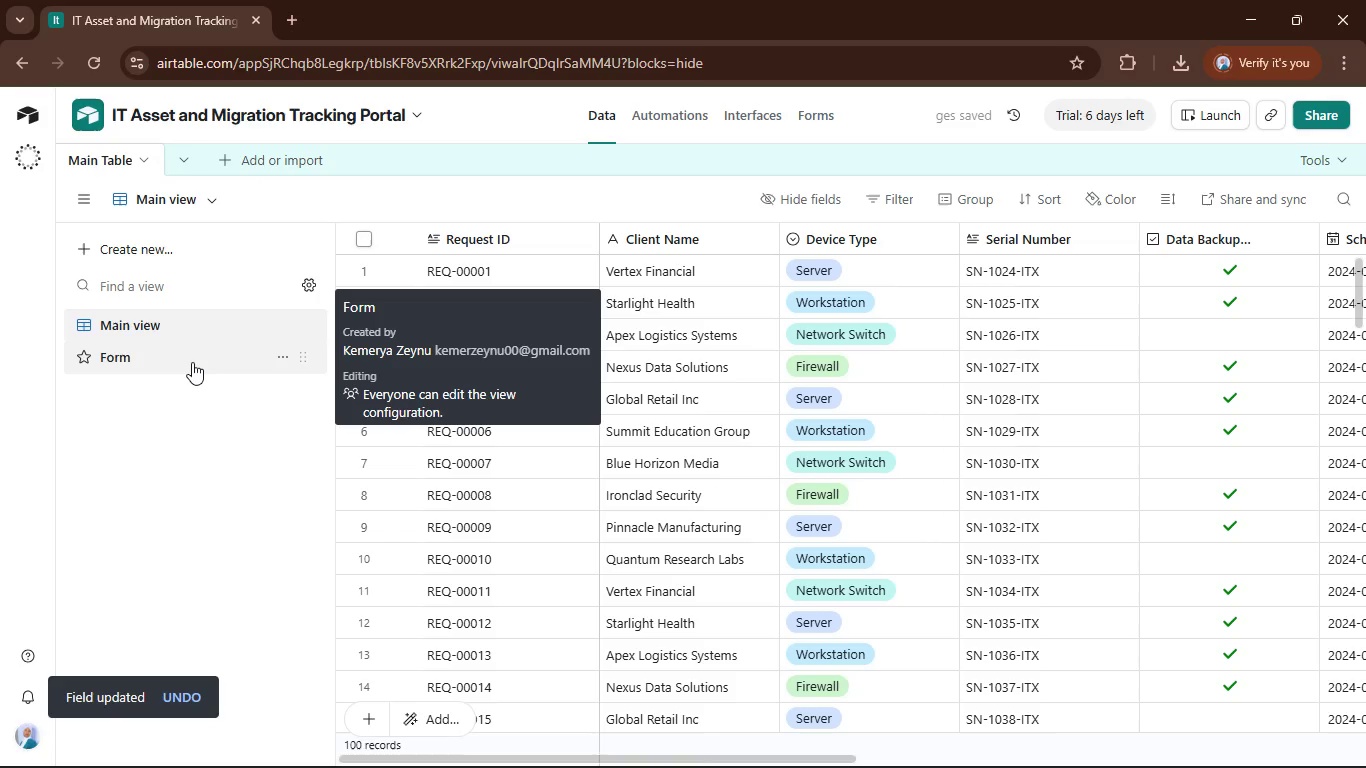 
left_click([191, 362])
 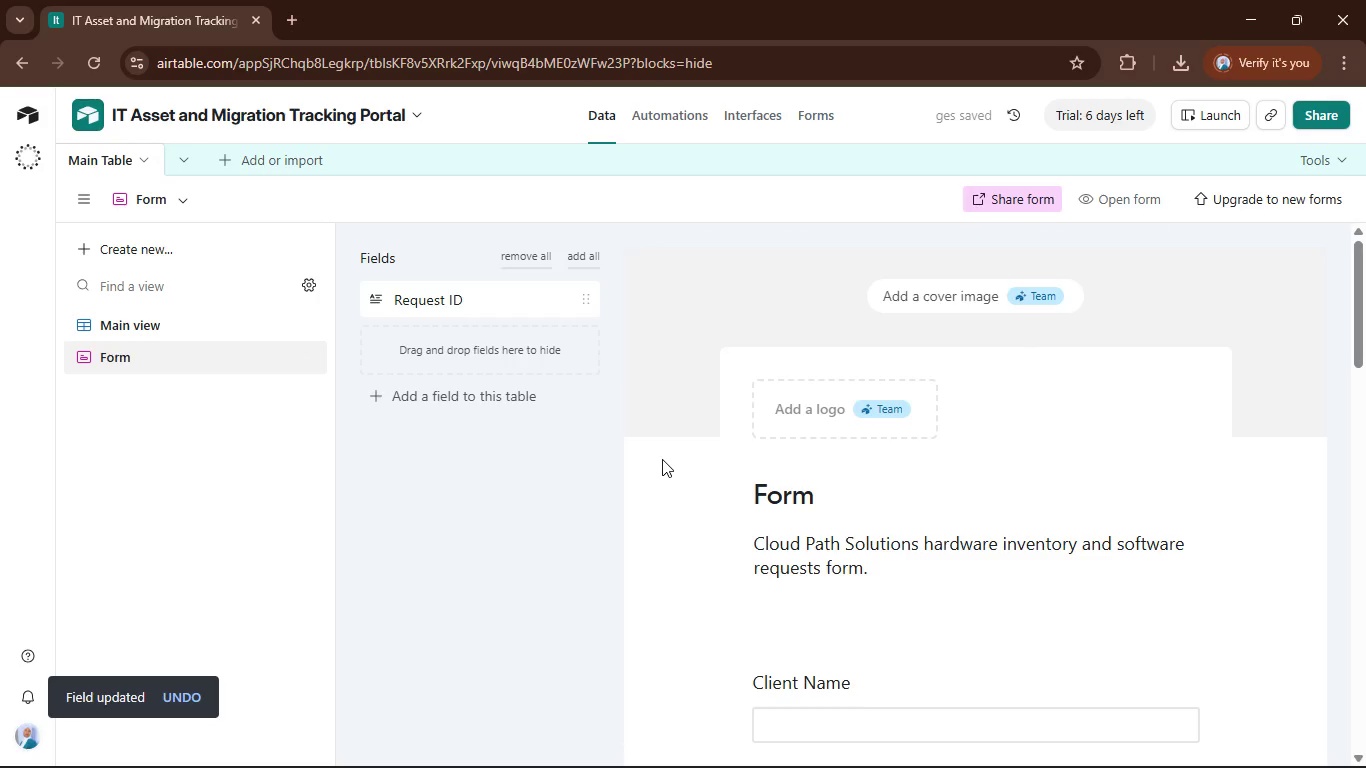 
scroll: coordinate [677, 484], scroll_direction: down, amount: 6.0
 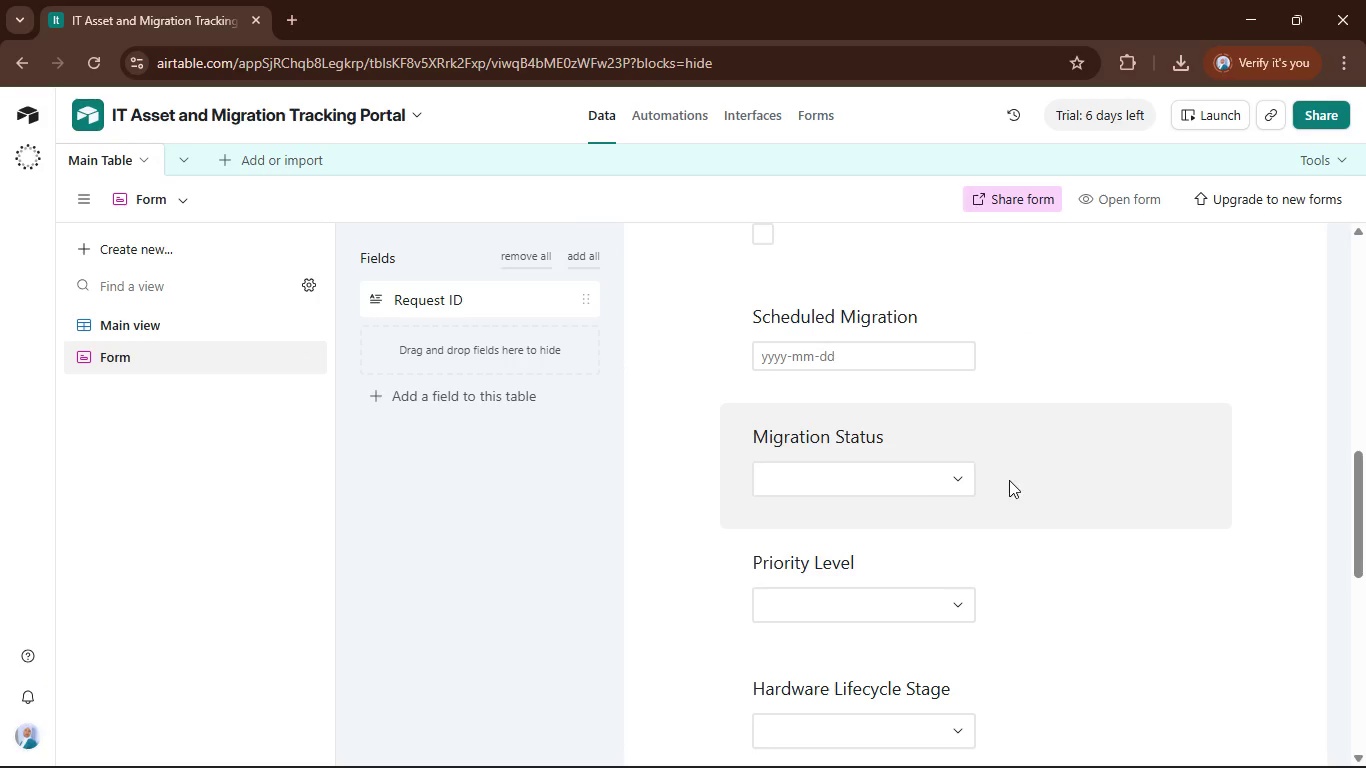 
left_click([944, 481])
 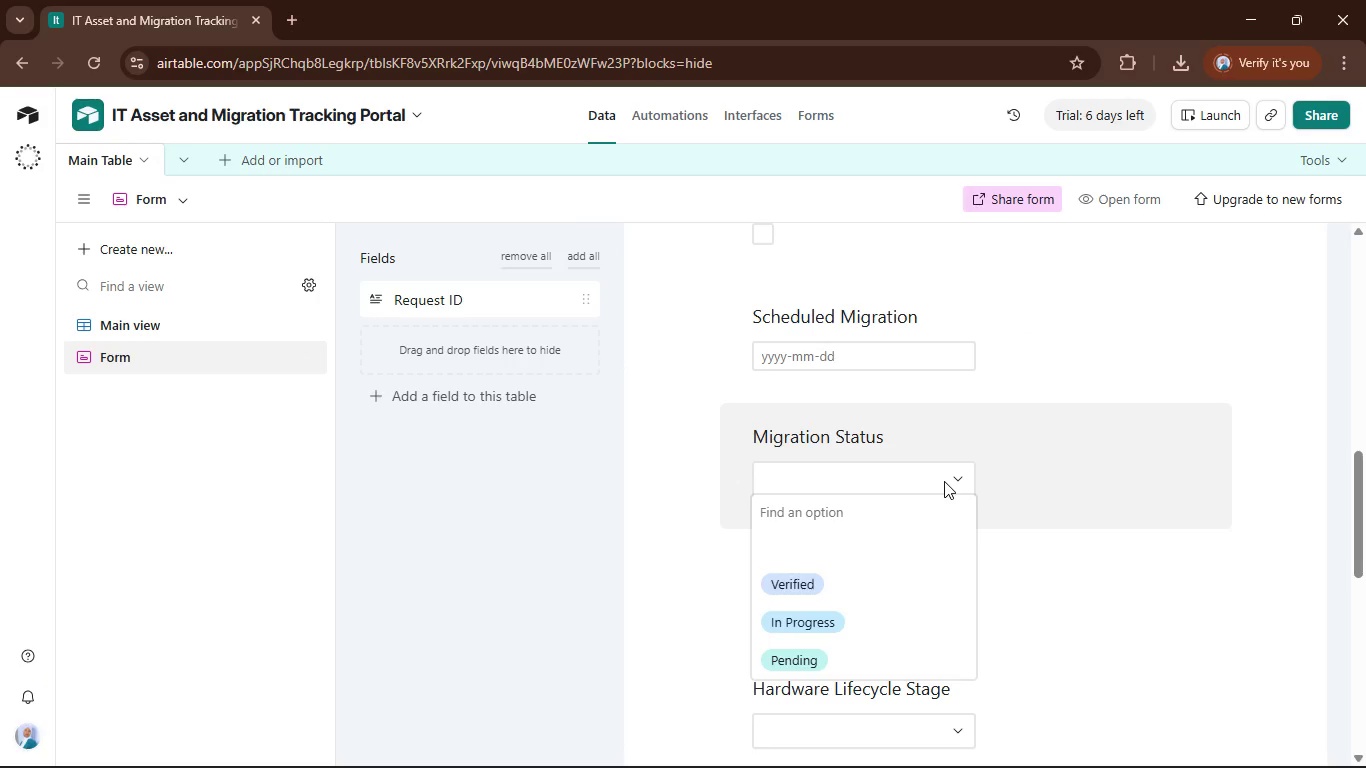 
left_click([944, 481])
 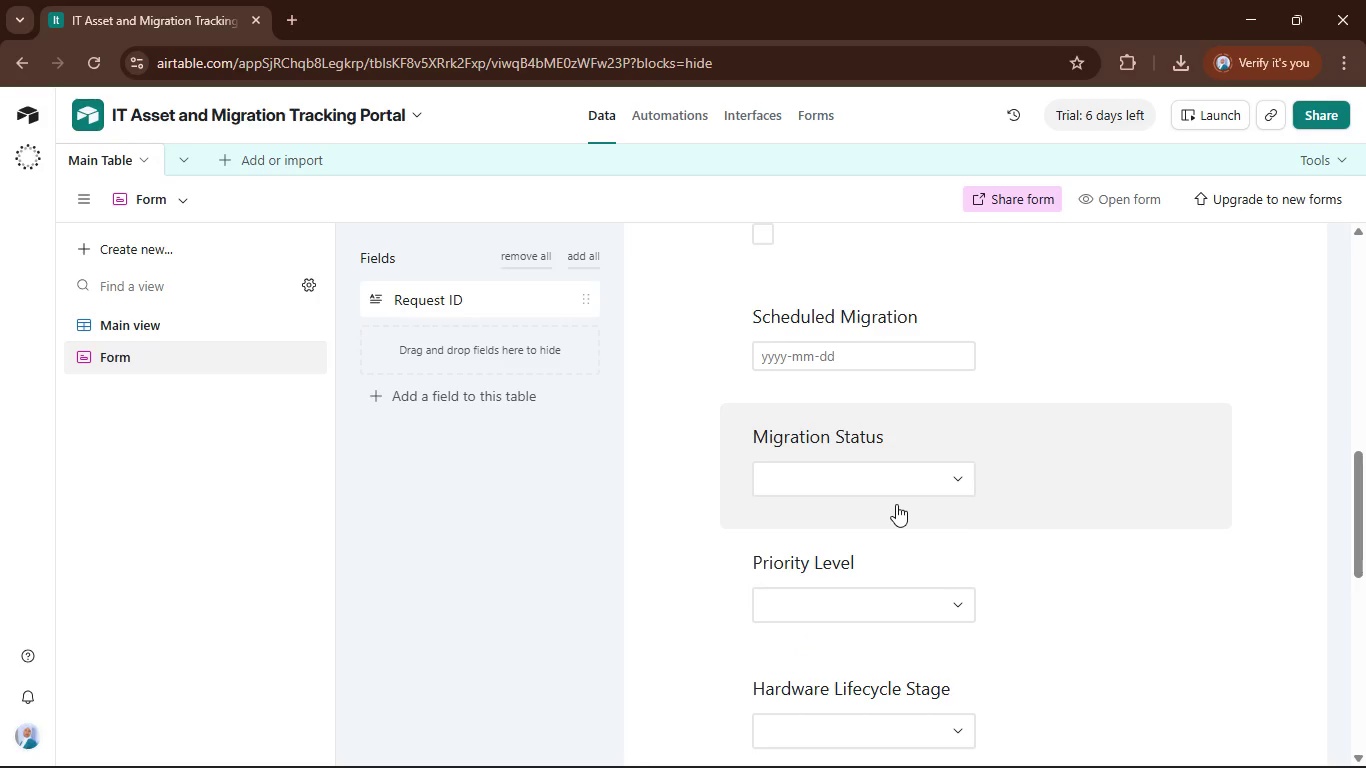 
scroll: coordinate [896, 504], scroll_direction: down, amount: 1.0
 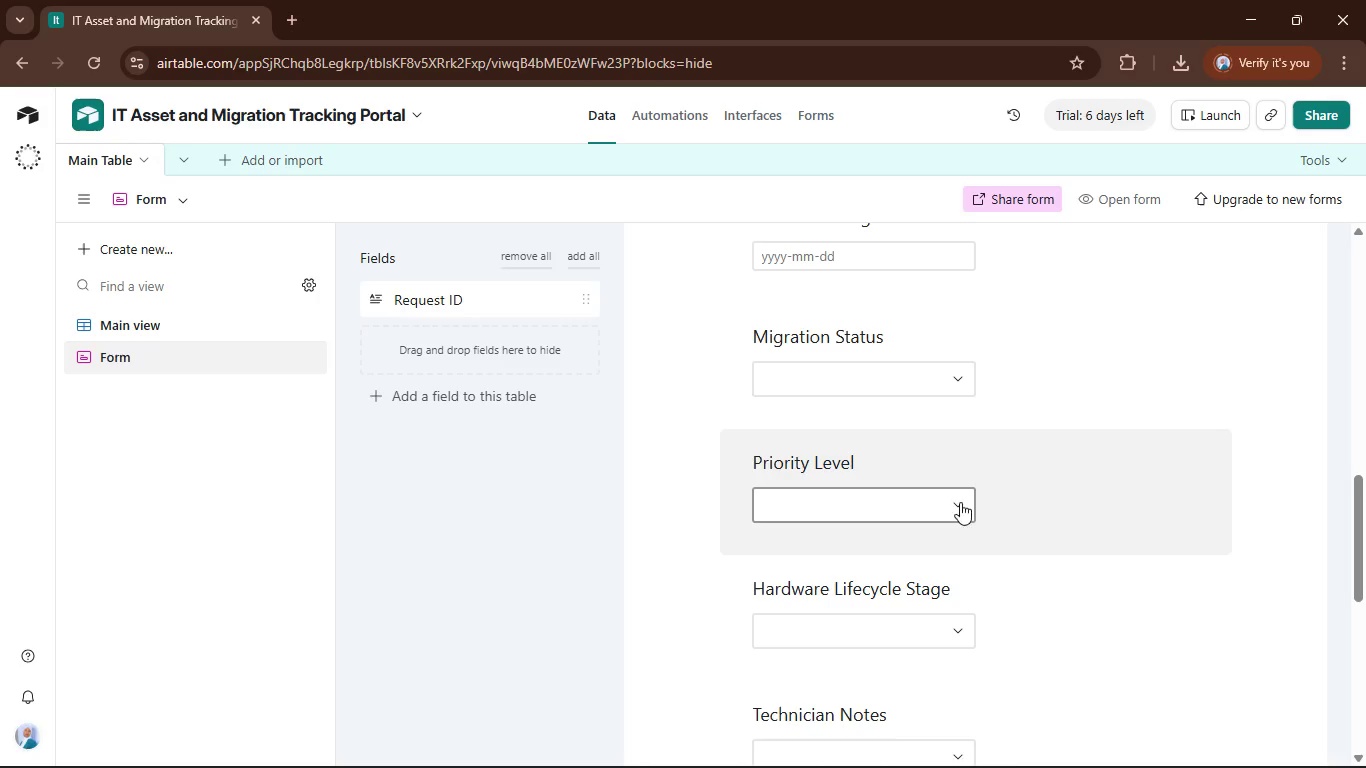 
left_click([953, 504])
 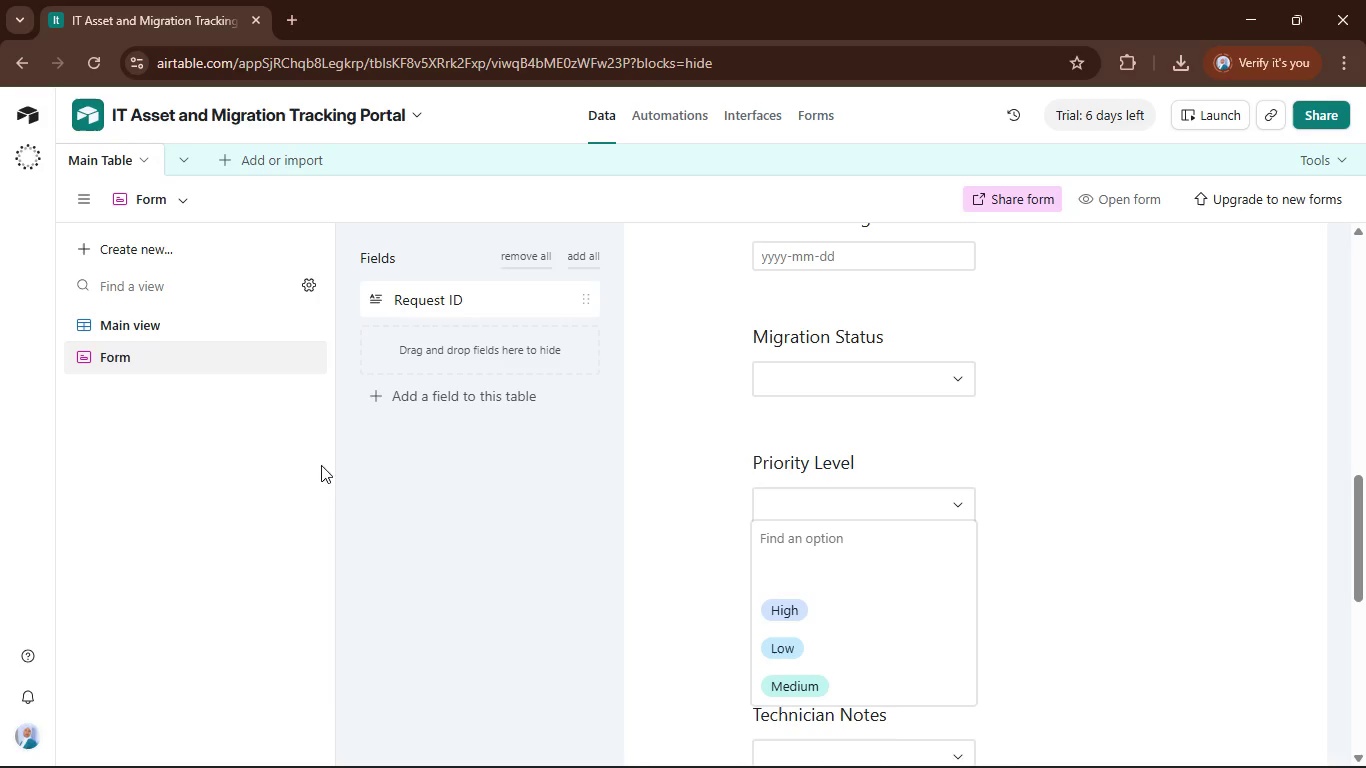 
left_click([629, 480])
 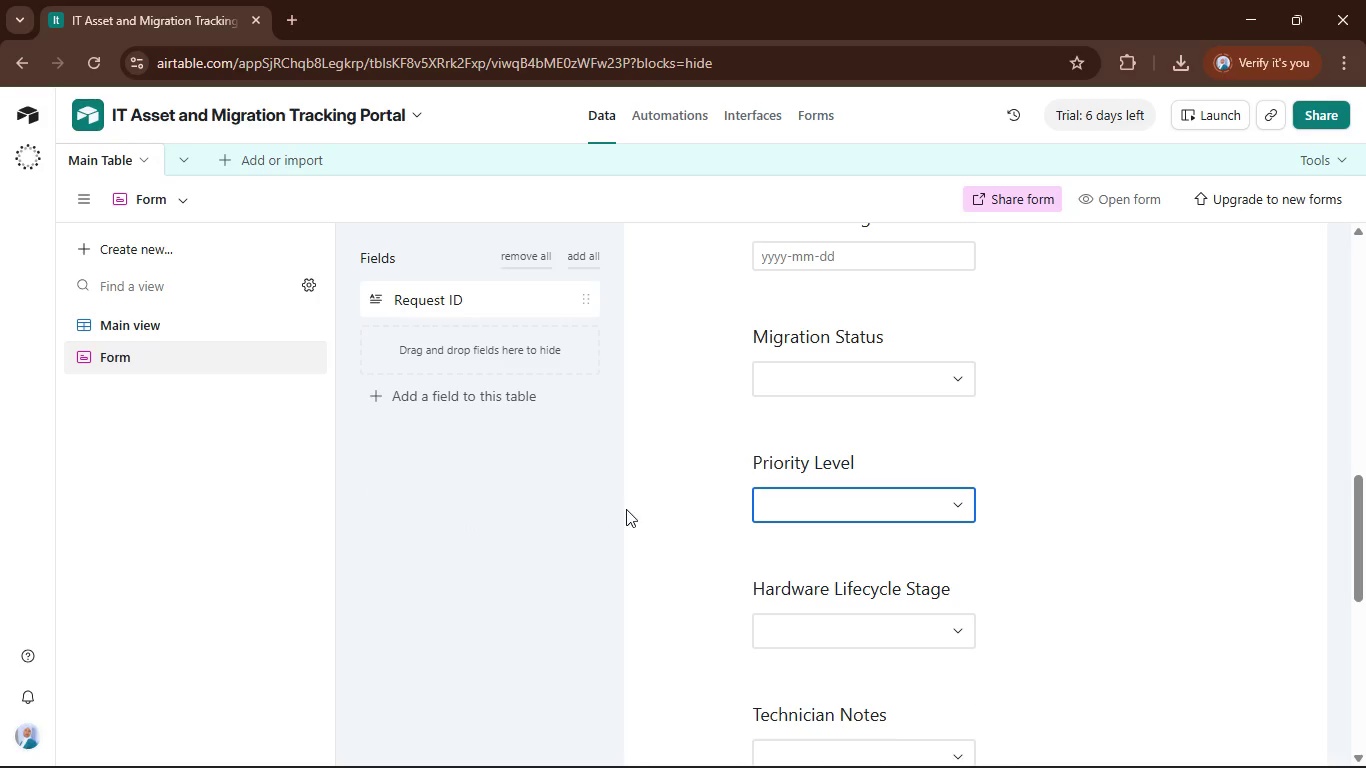 
scroll: coordinate [626, 509], scroll_direction: down, amount: 3.0
 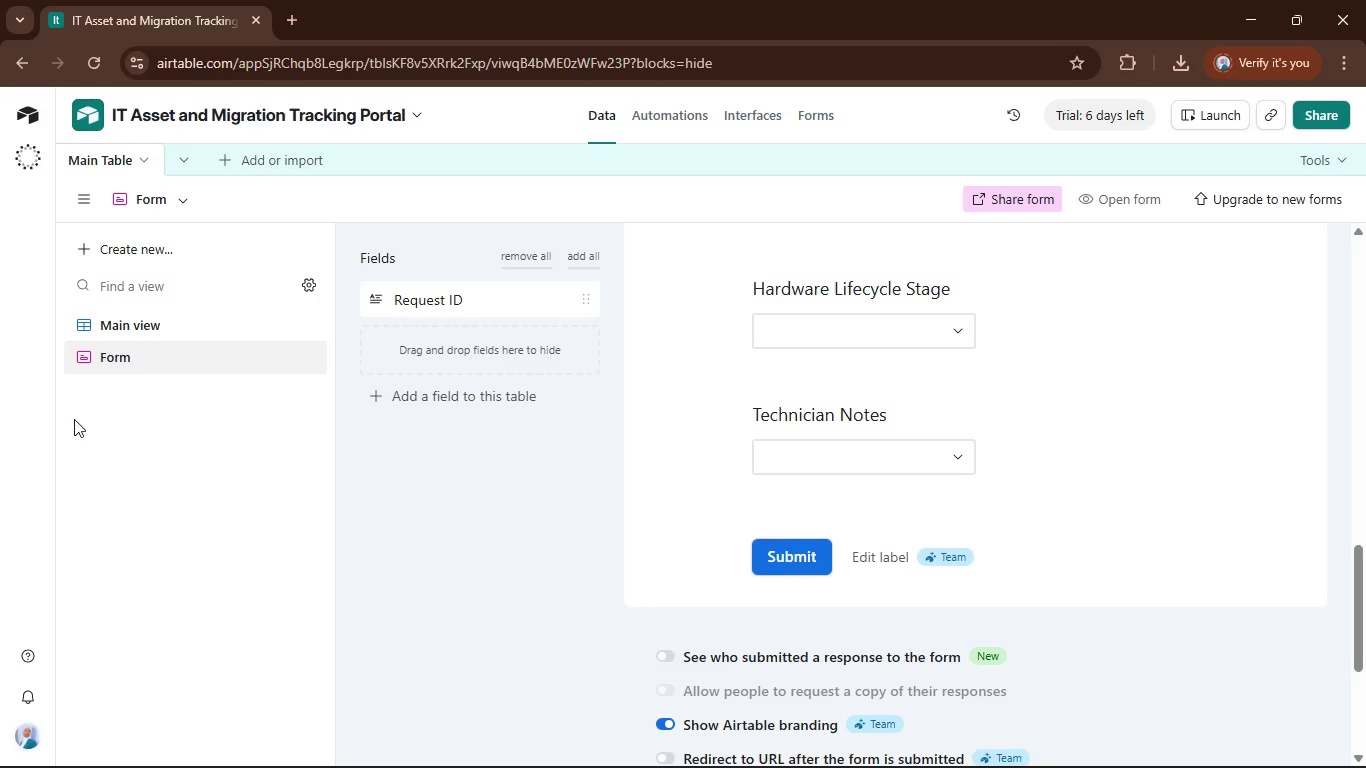 
left_click([182, 321])
 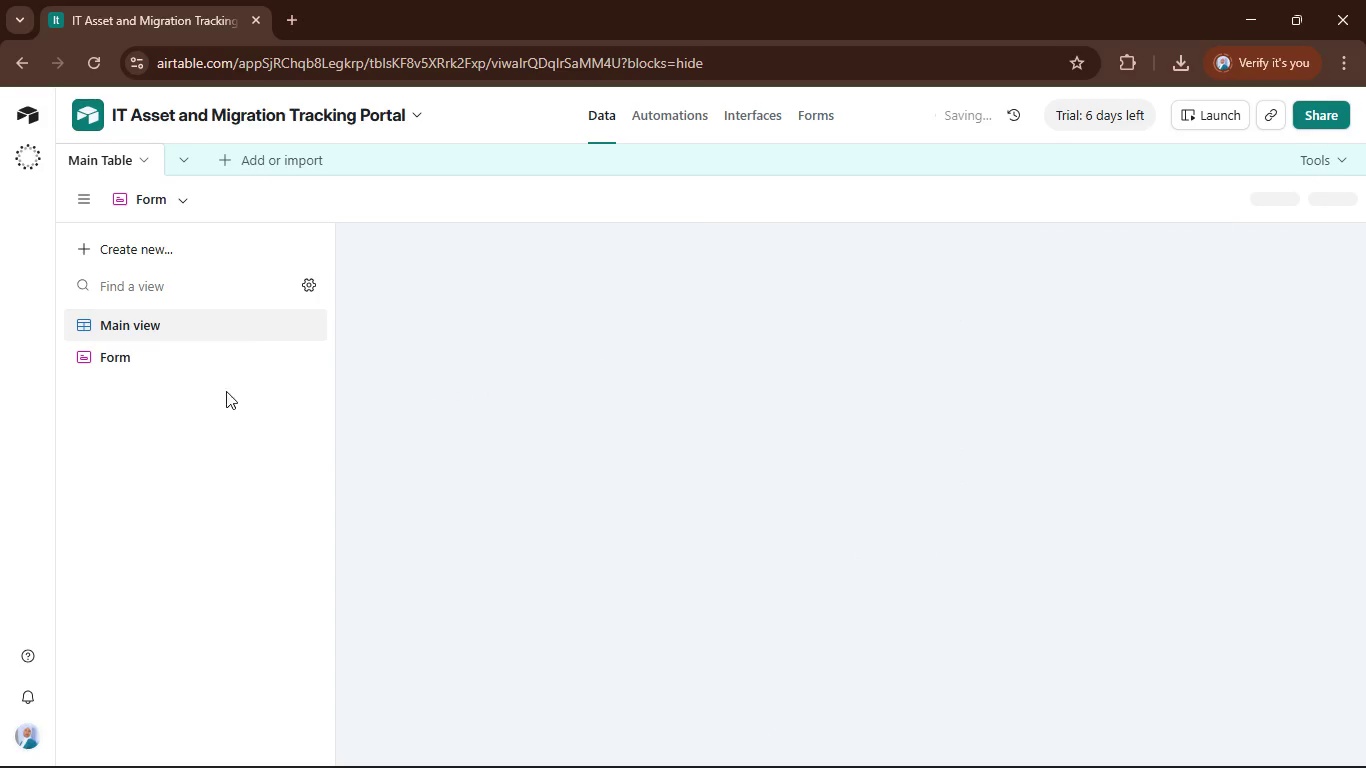 
left_click([190, 362])
 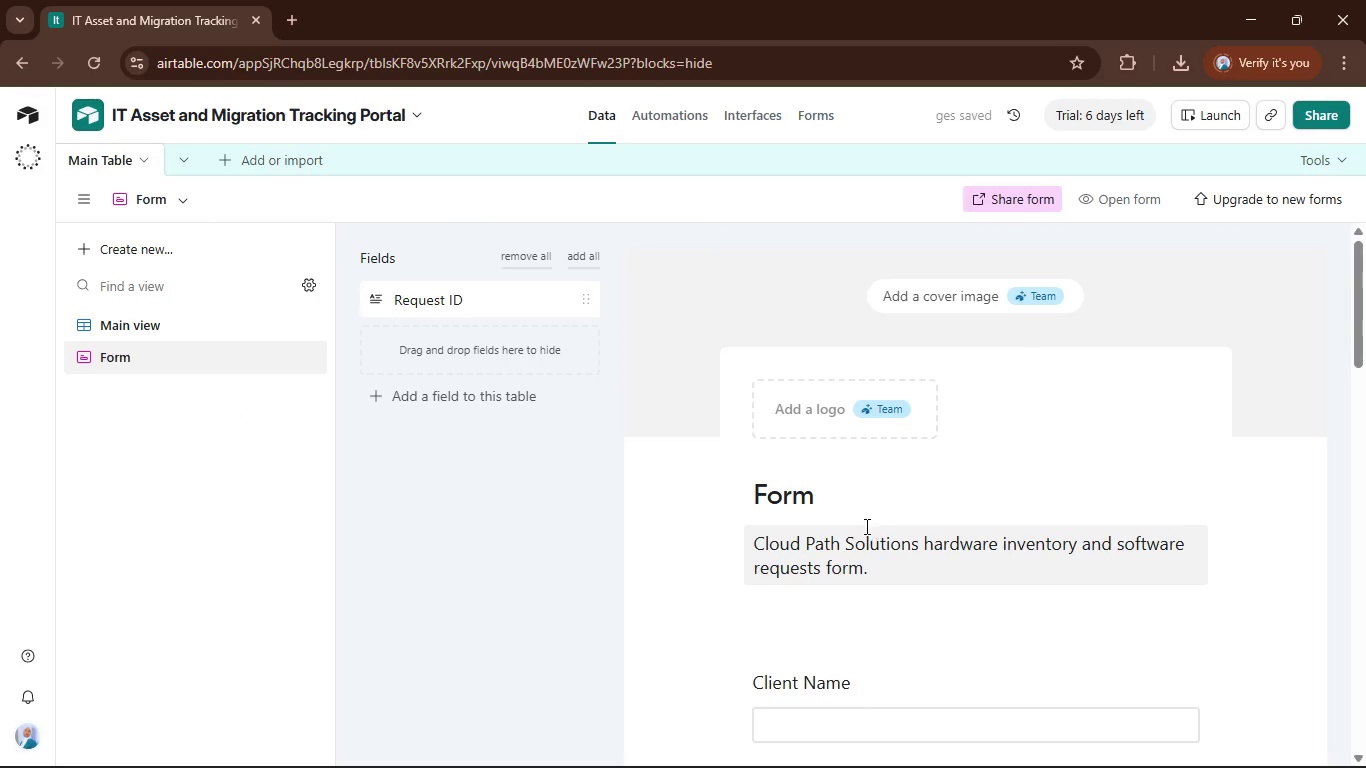 
scroll: coordinate [870, 572], scroll_direction: down, amount: 15.0
 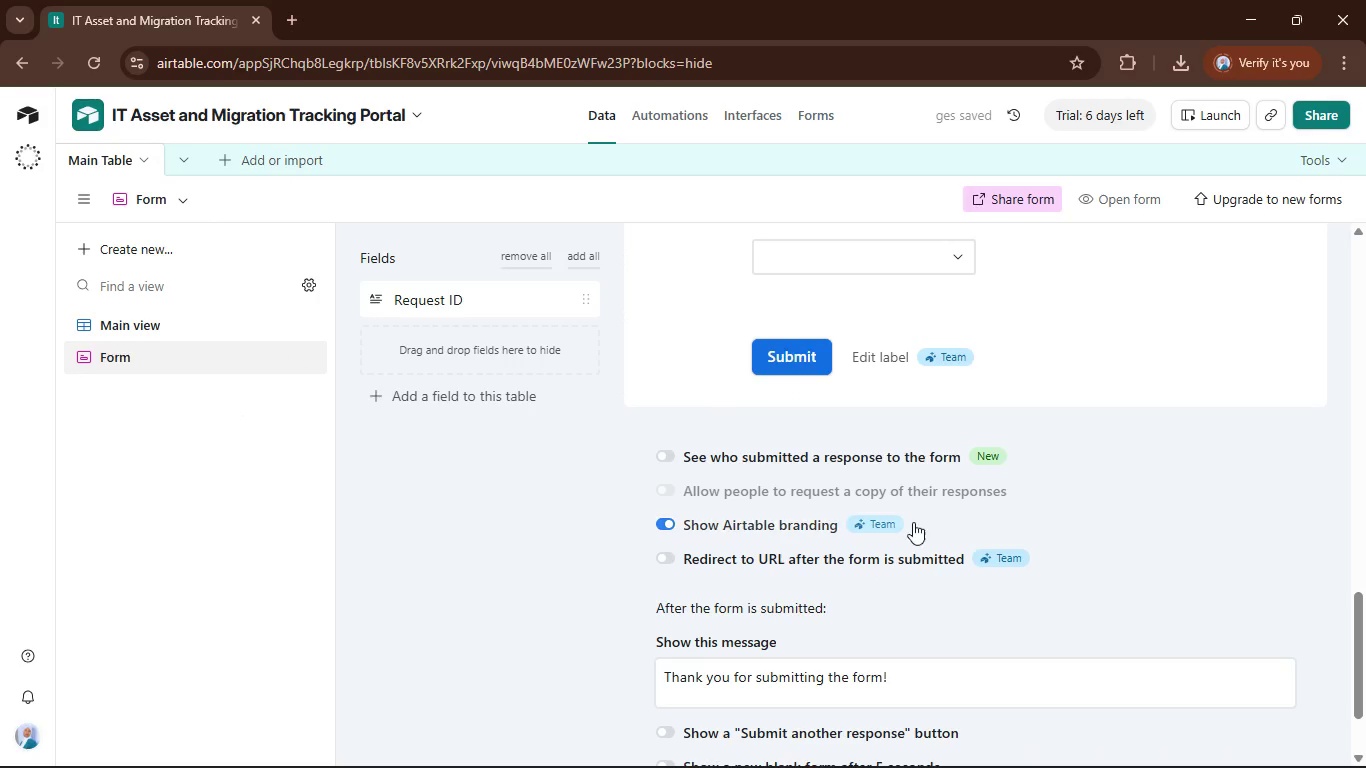 
scroll: coordinate [912, 522], scroll_direction: up, amount: 3.0
 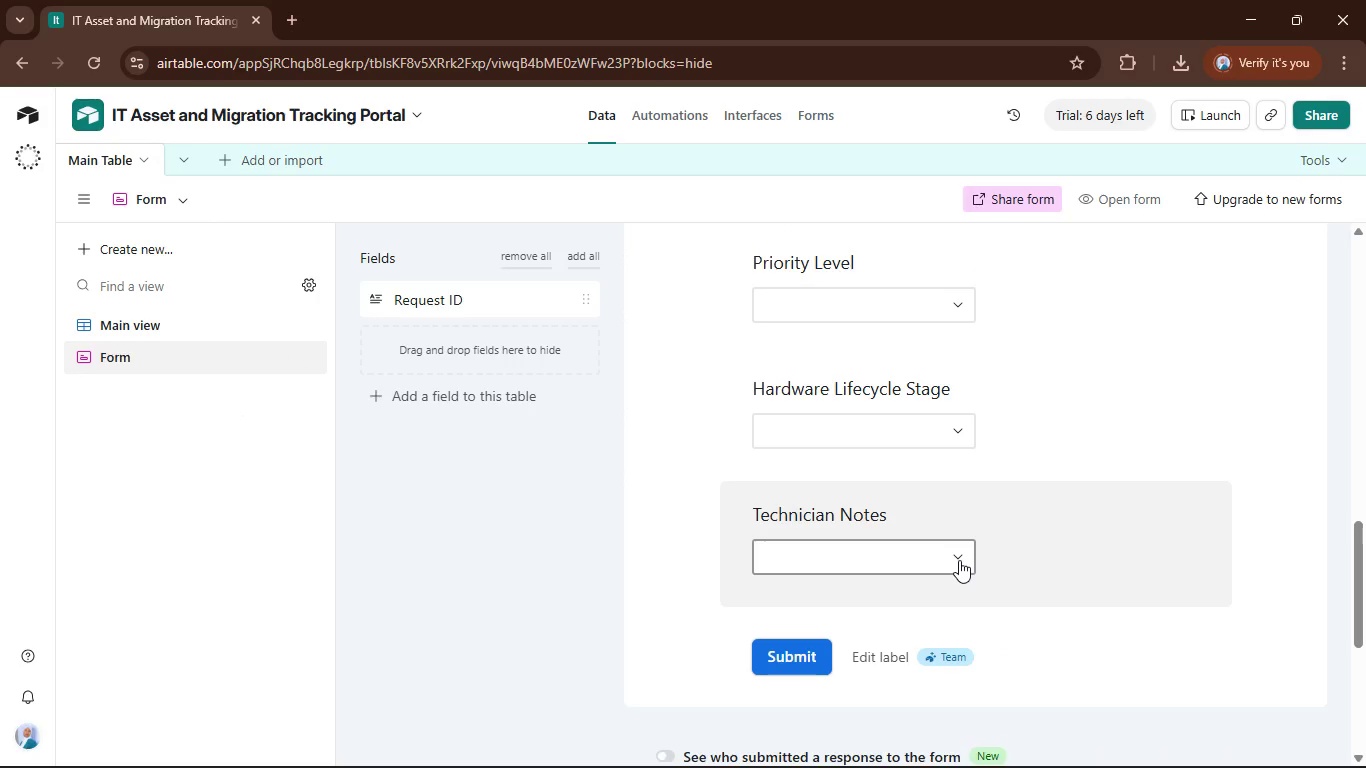 
left_click([959, 560])
 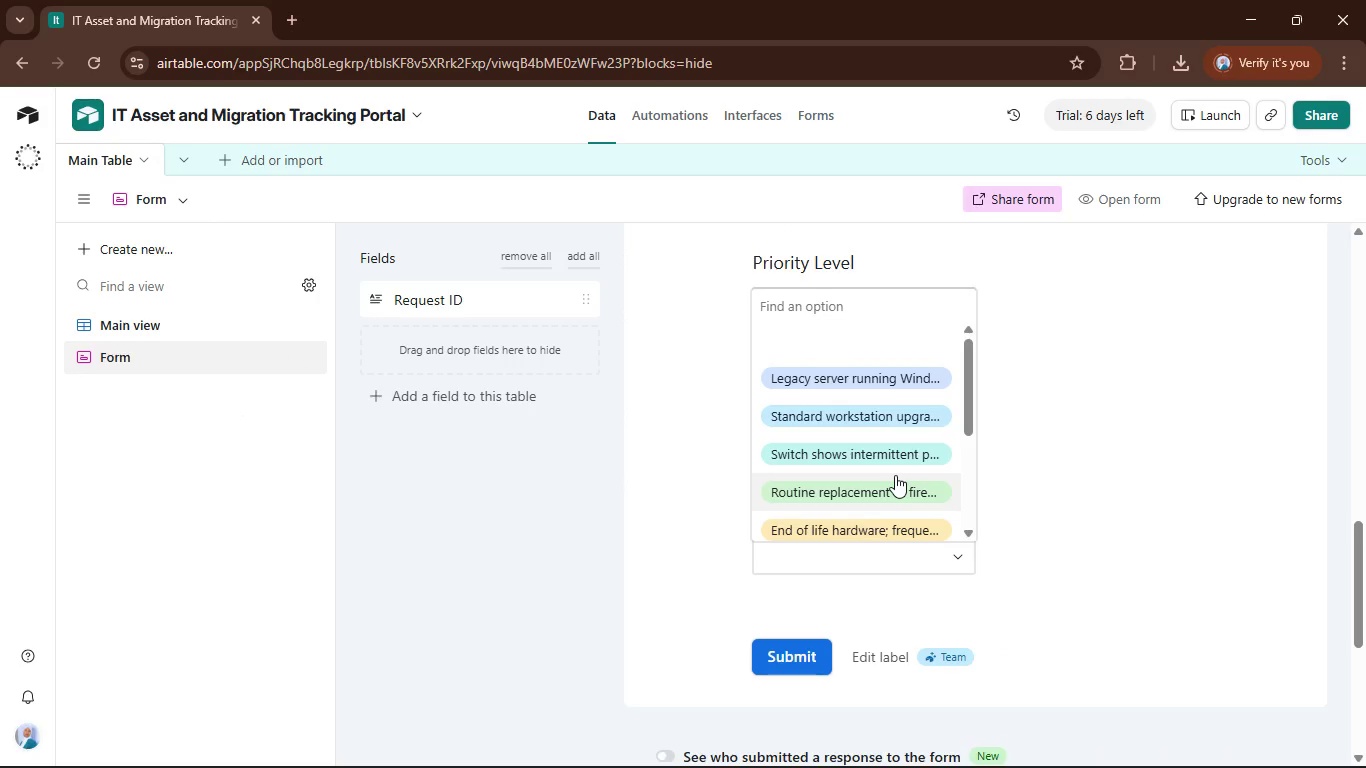 
scroll: coordinate [895, 475], scroll_direction: down, amount: 3.0
 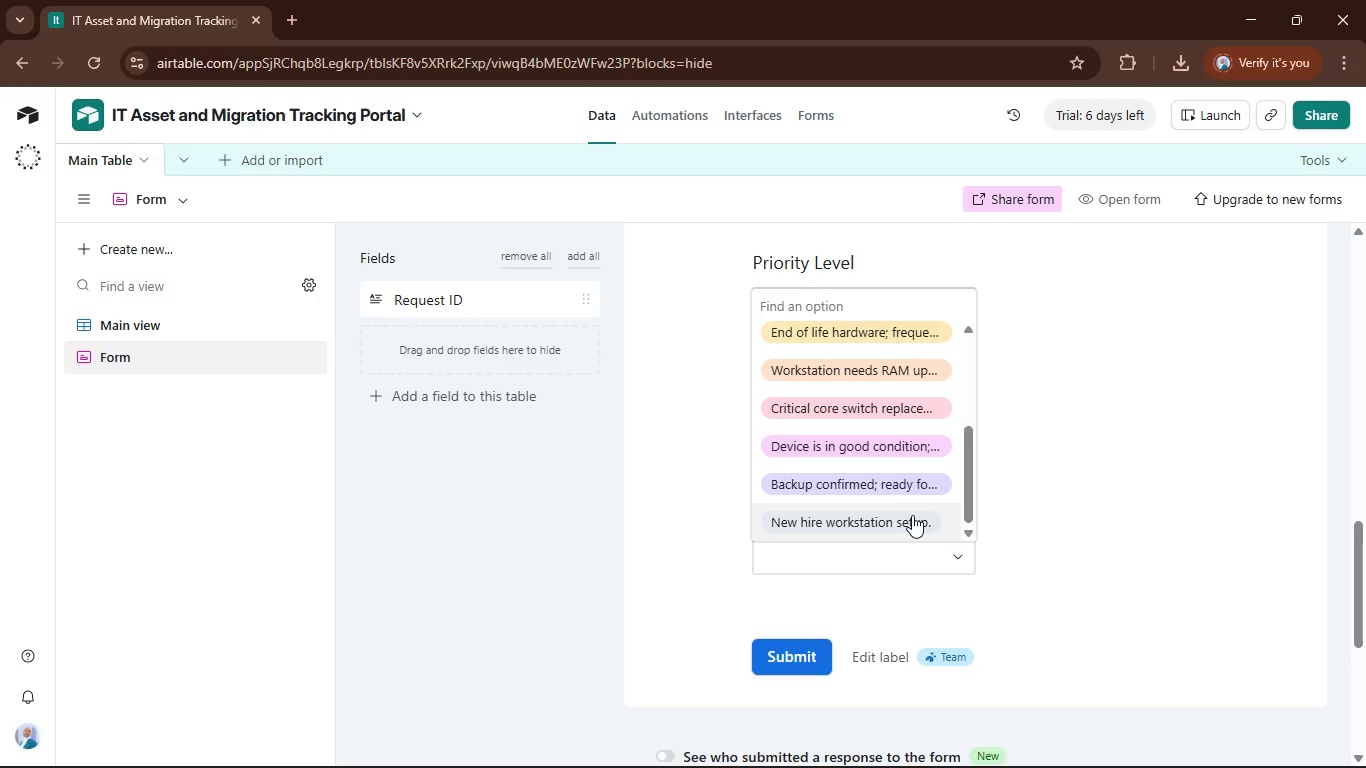 
scroll: coordinate [912, 515], scroll_direction: up, amount: 1.0
 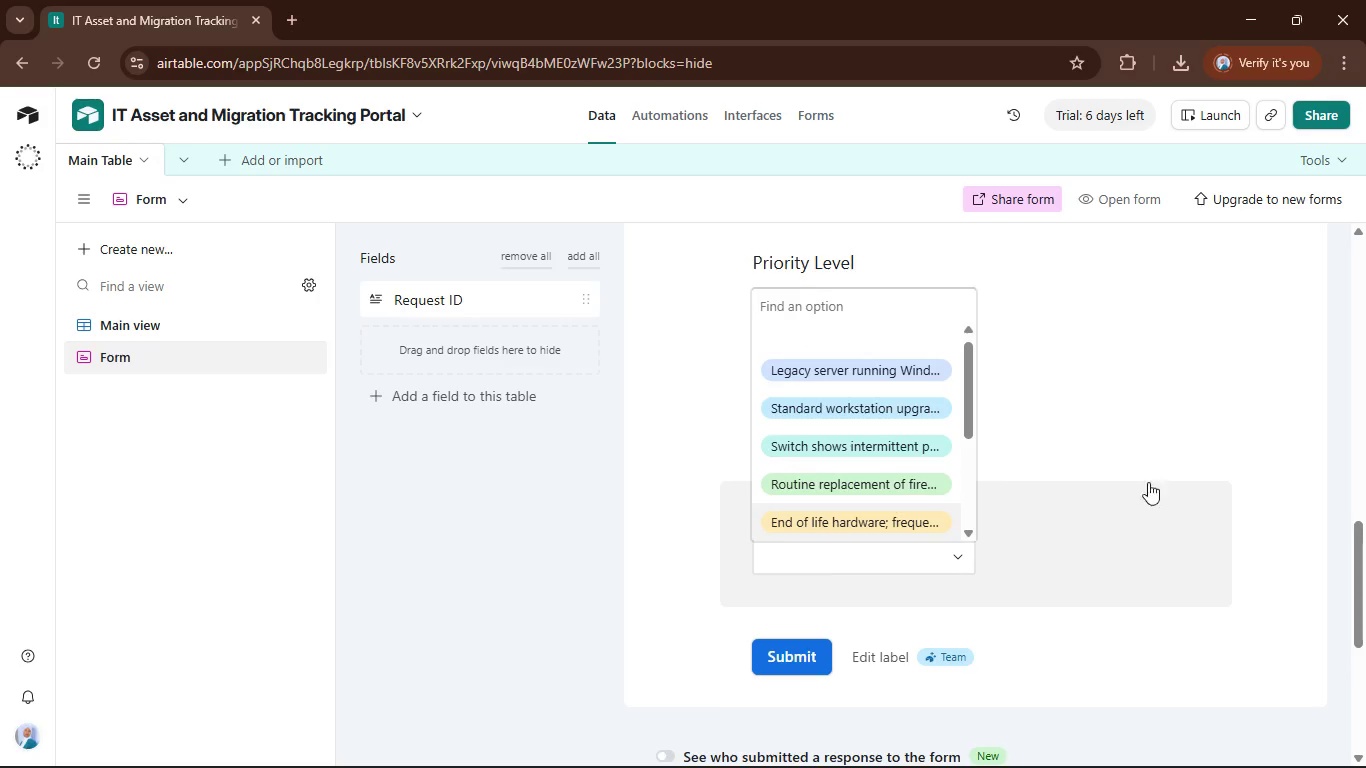 
left_click([1261, 465])
 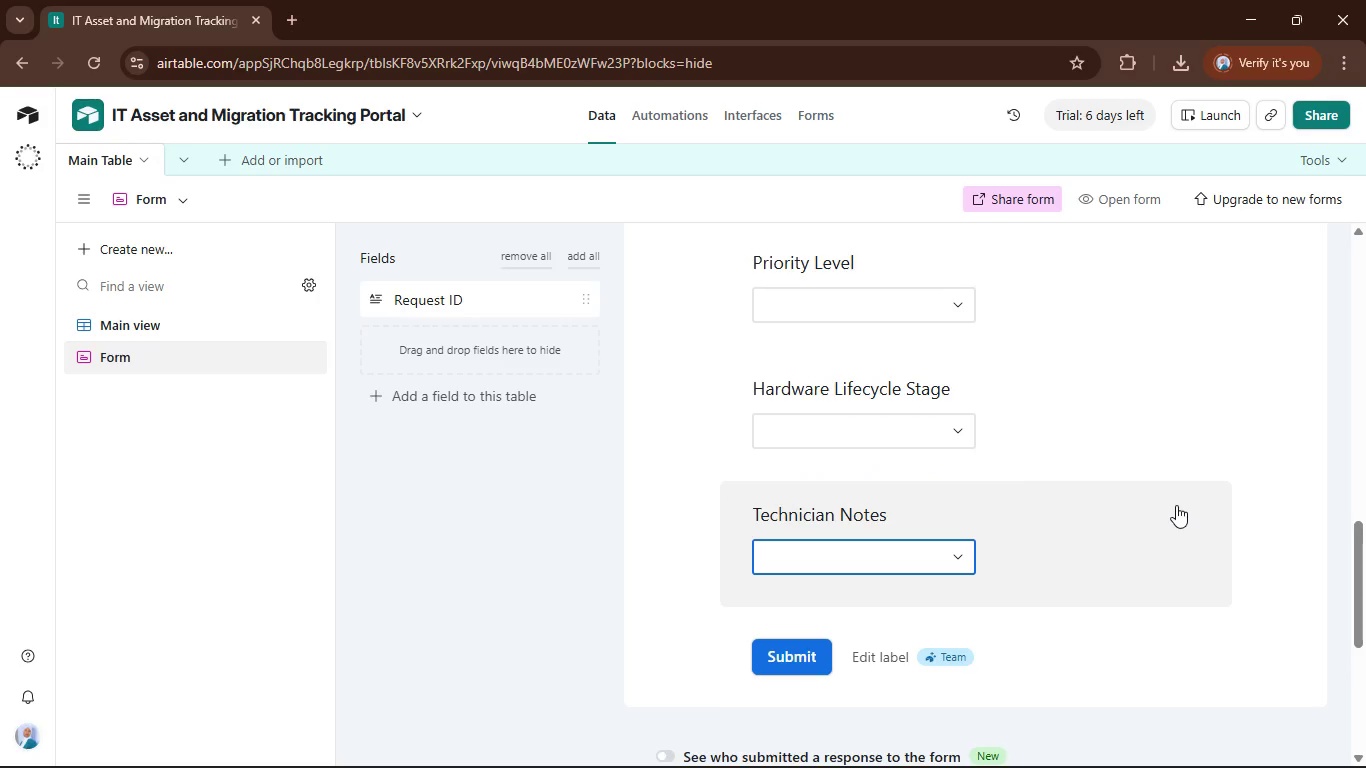 
scroll: coordinate [1295, 508], scroll_direction: up, amount: 14.0
 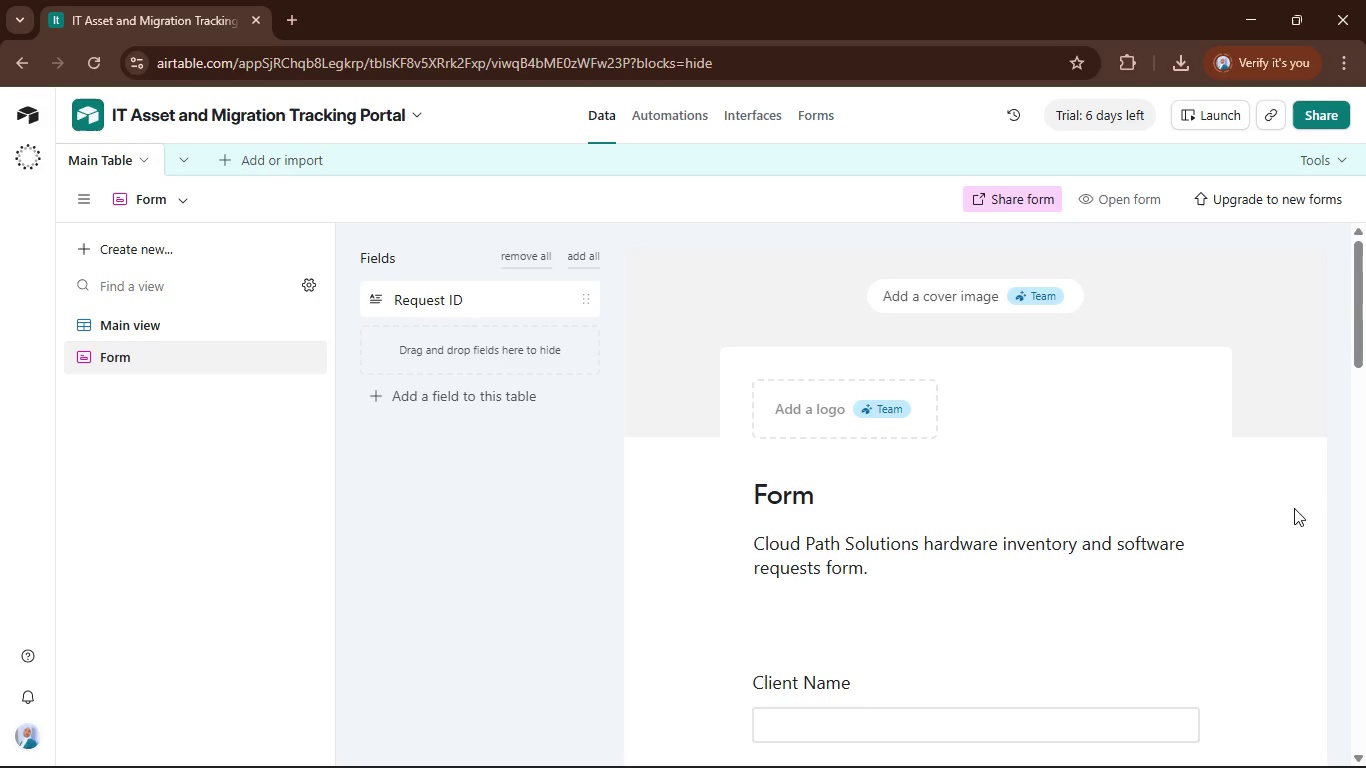 
scroll: coordinate [1292, 508], scroll_direction: down, amount: 20.0
 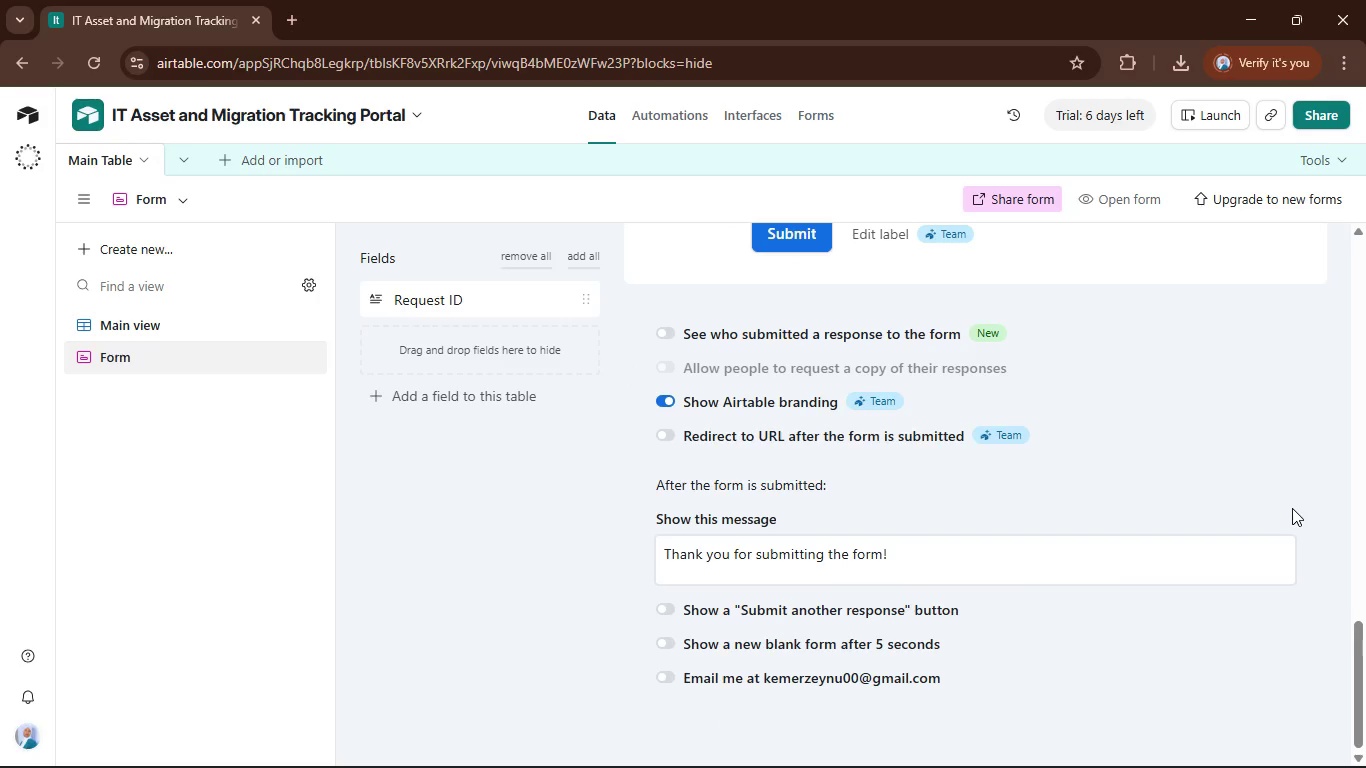 
wait(5.95)
 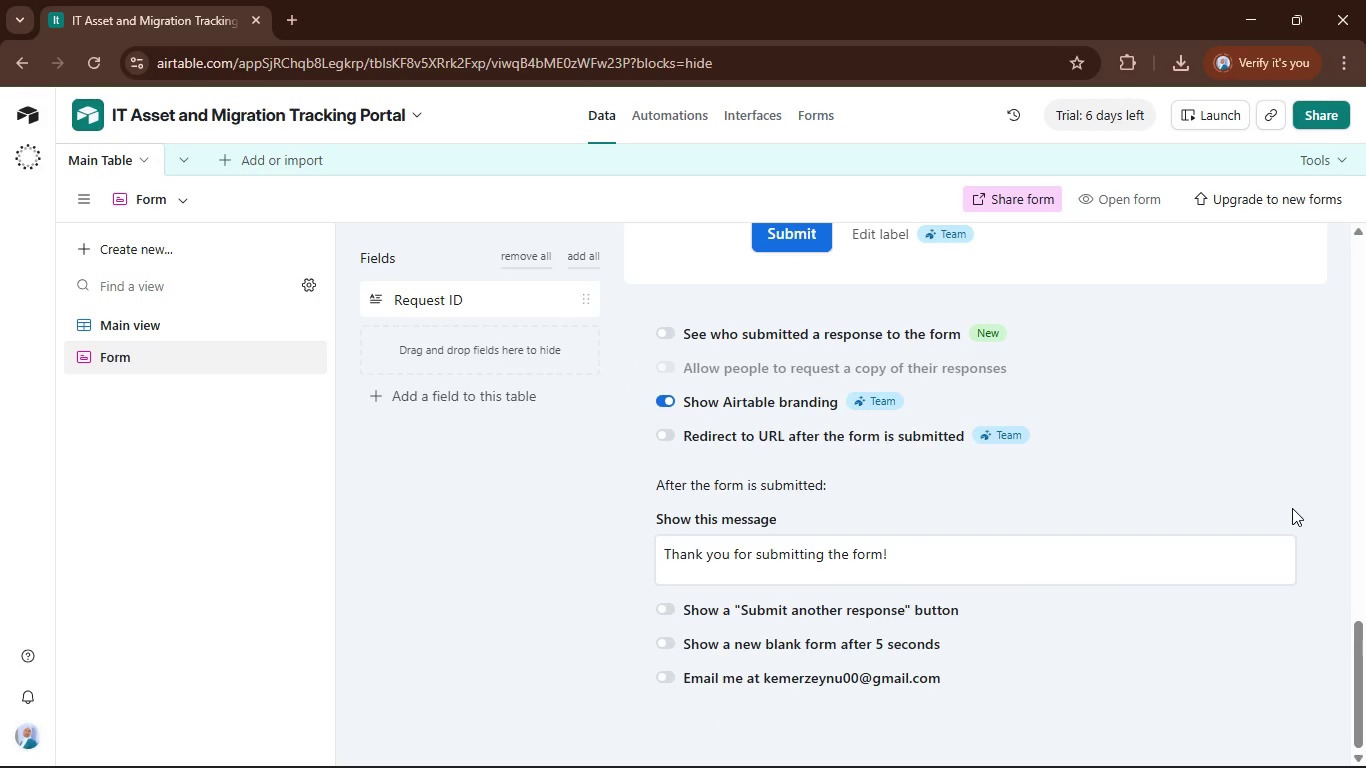 
scroll: coordinate [1290, 512], scroll_direction: up, amount: 18.0
 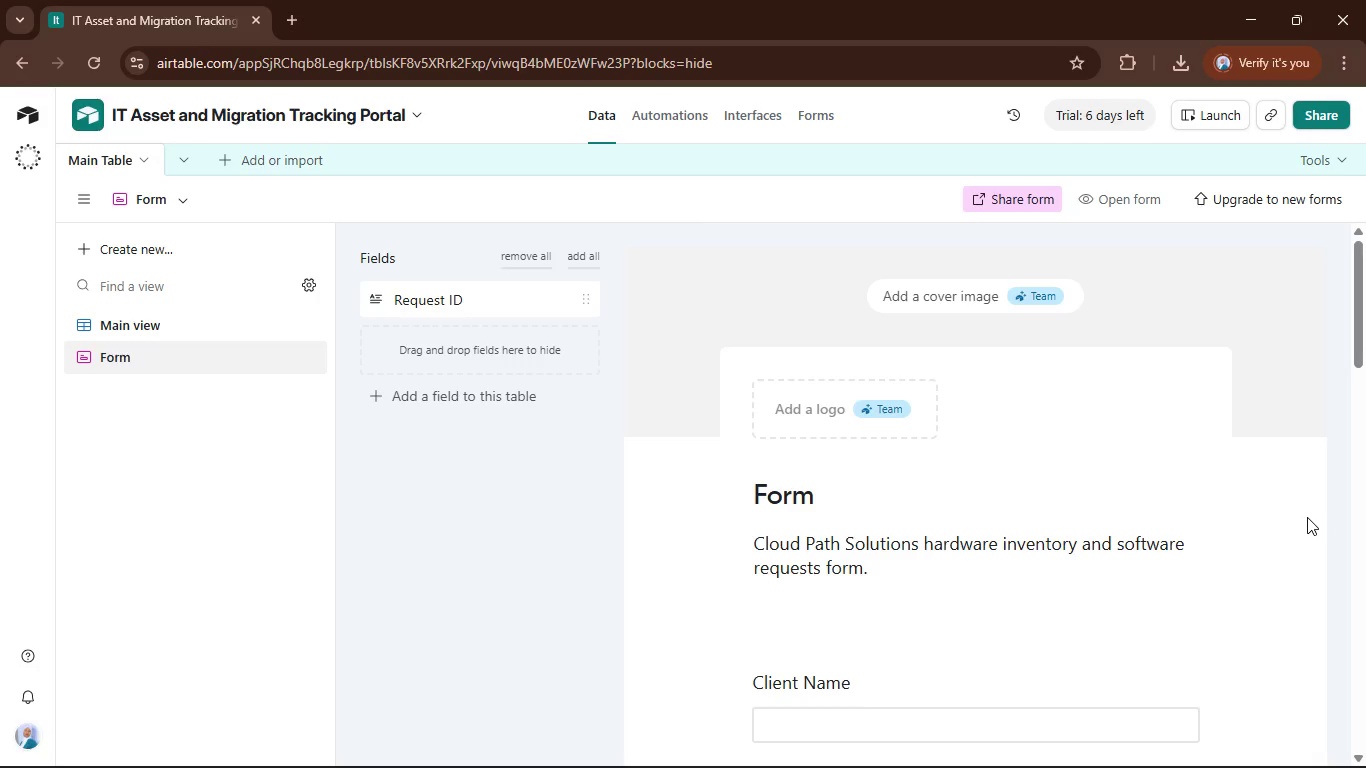 
wait(9.33)
 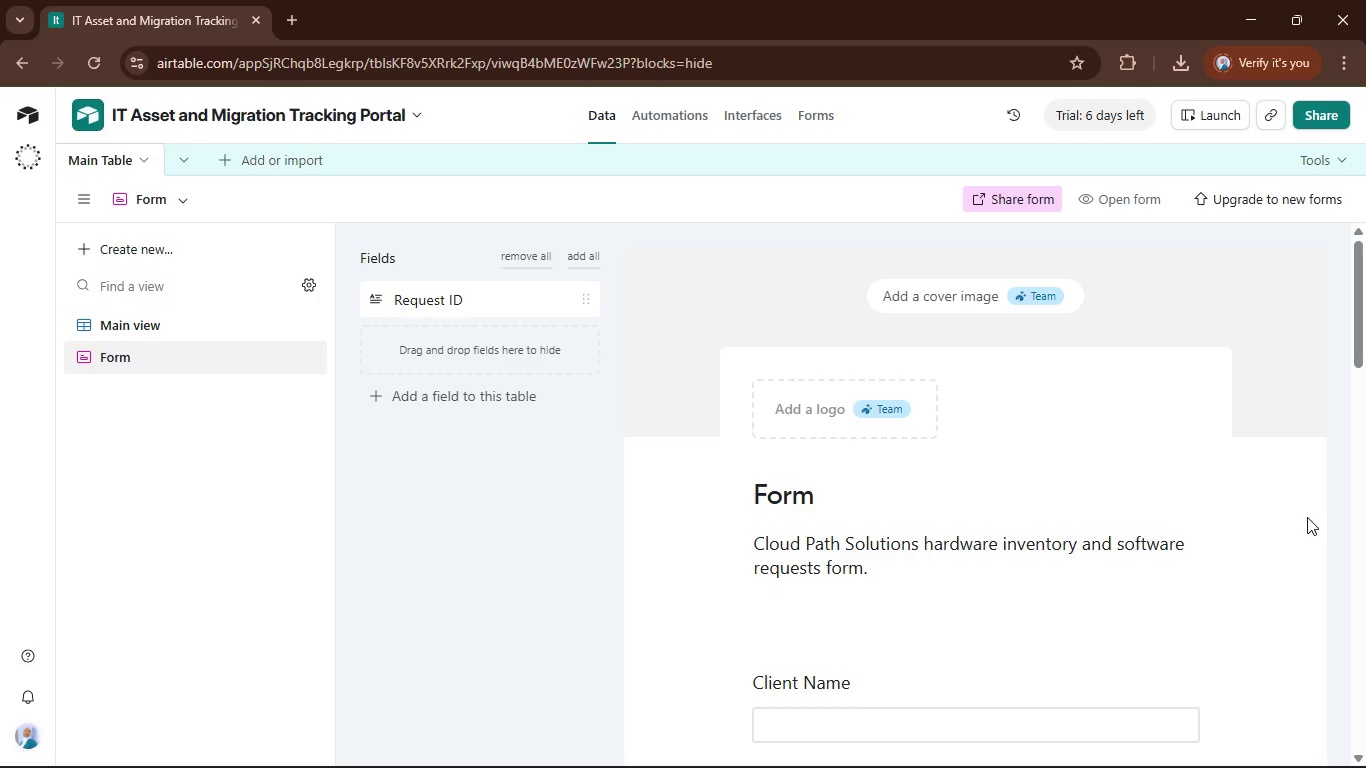 
scroll: coordinate [1307, 517], scroll_direction: down, amount: 18.0
 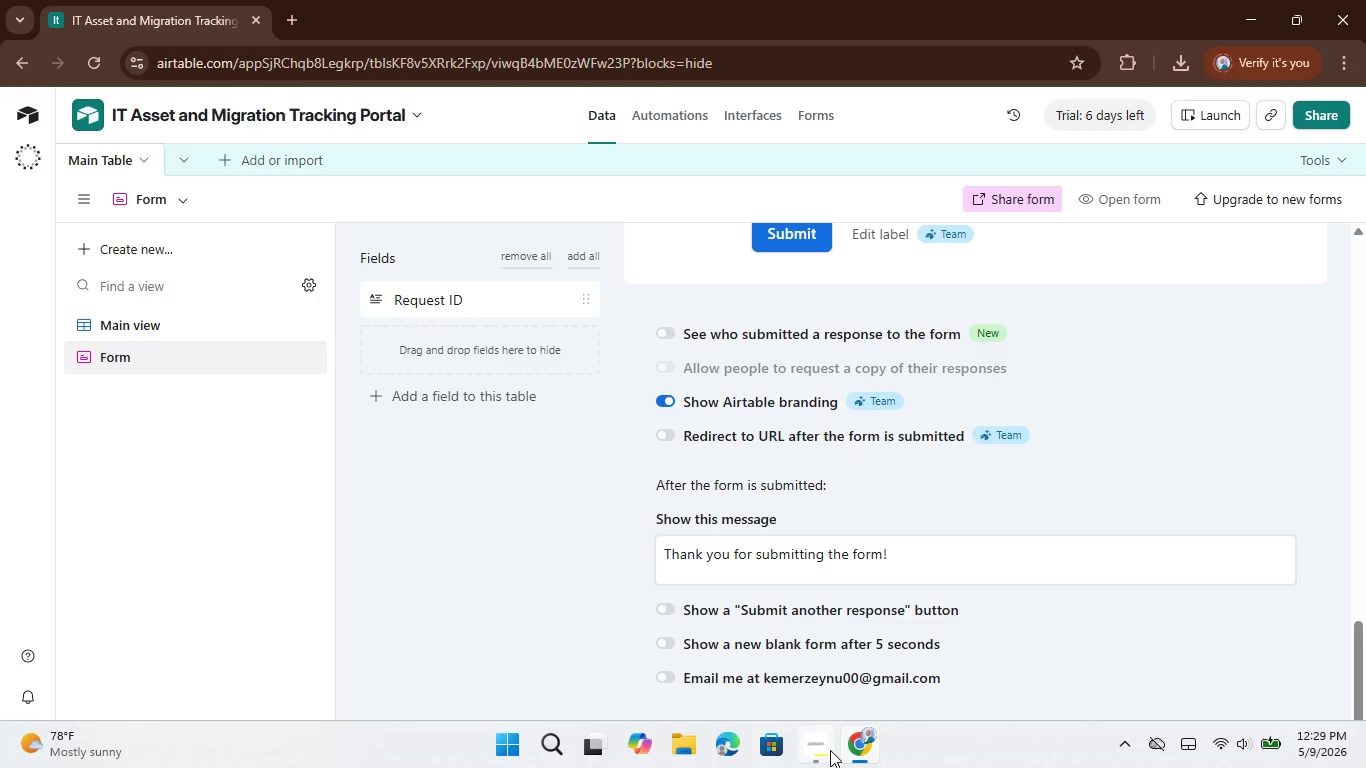 
wait(6.63)
 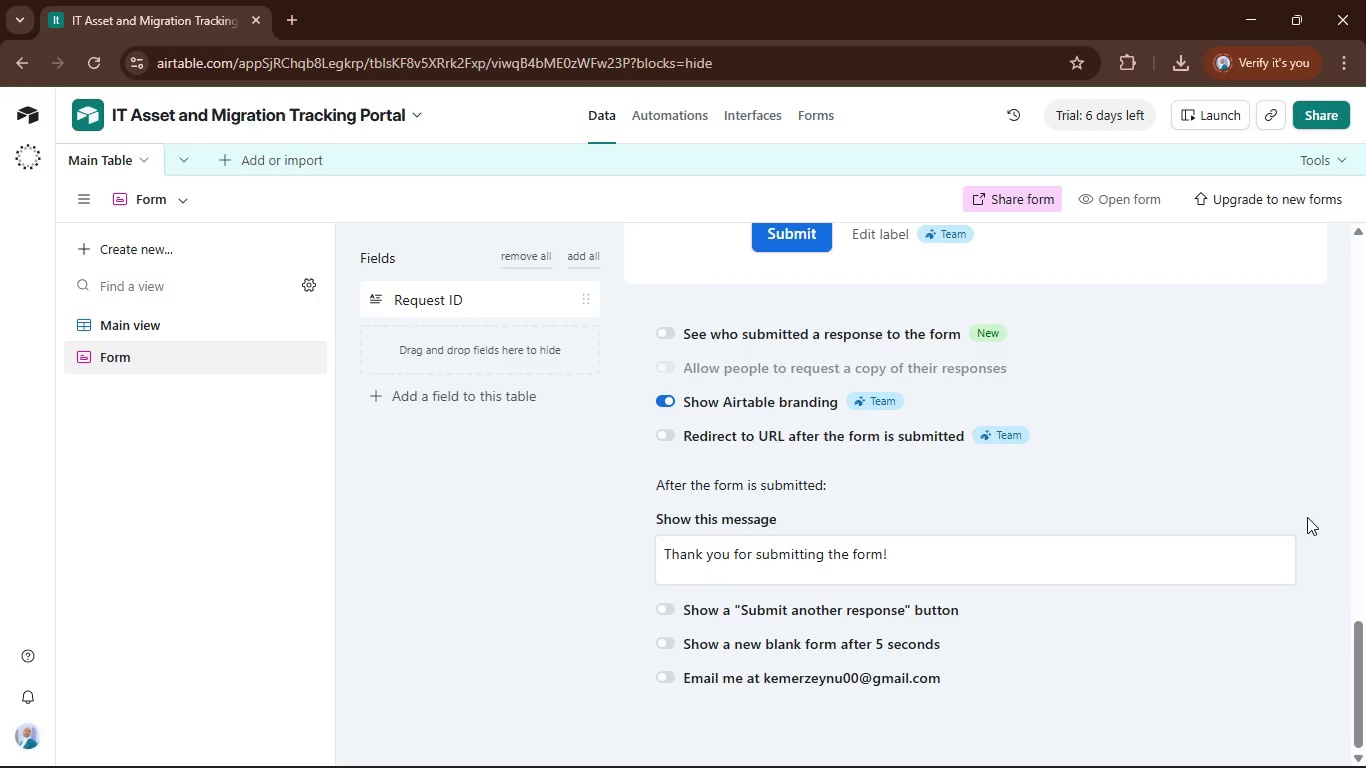 
left_click([830, 649])
 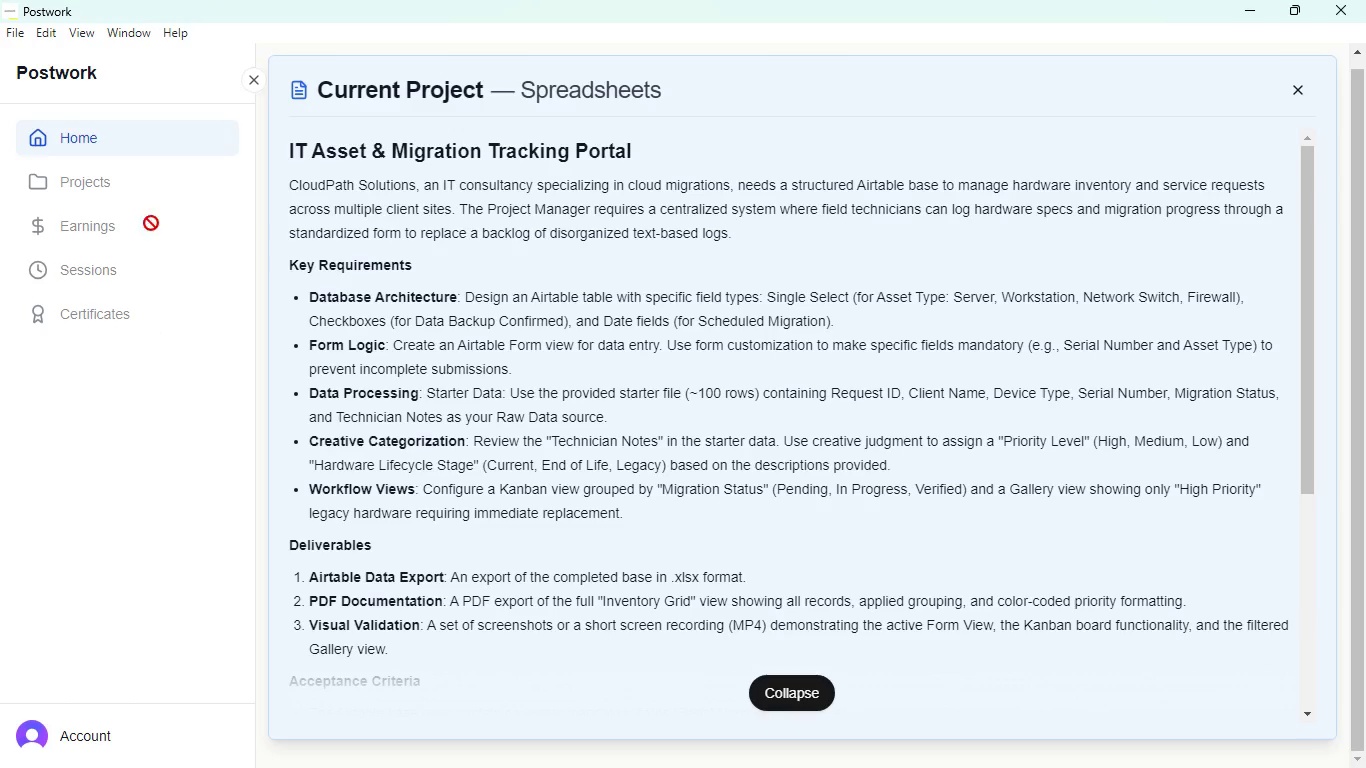 
wait(67.69)
 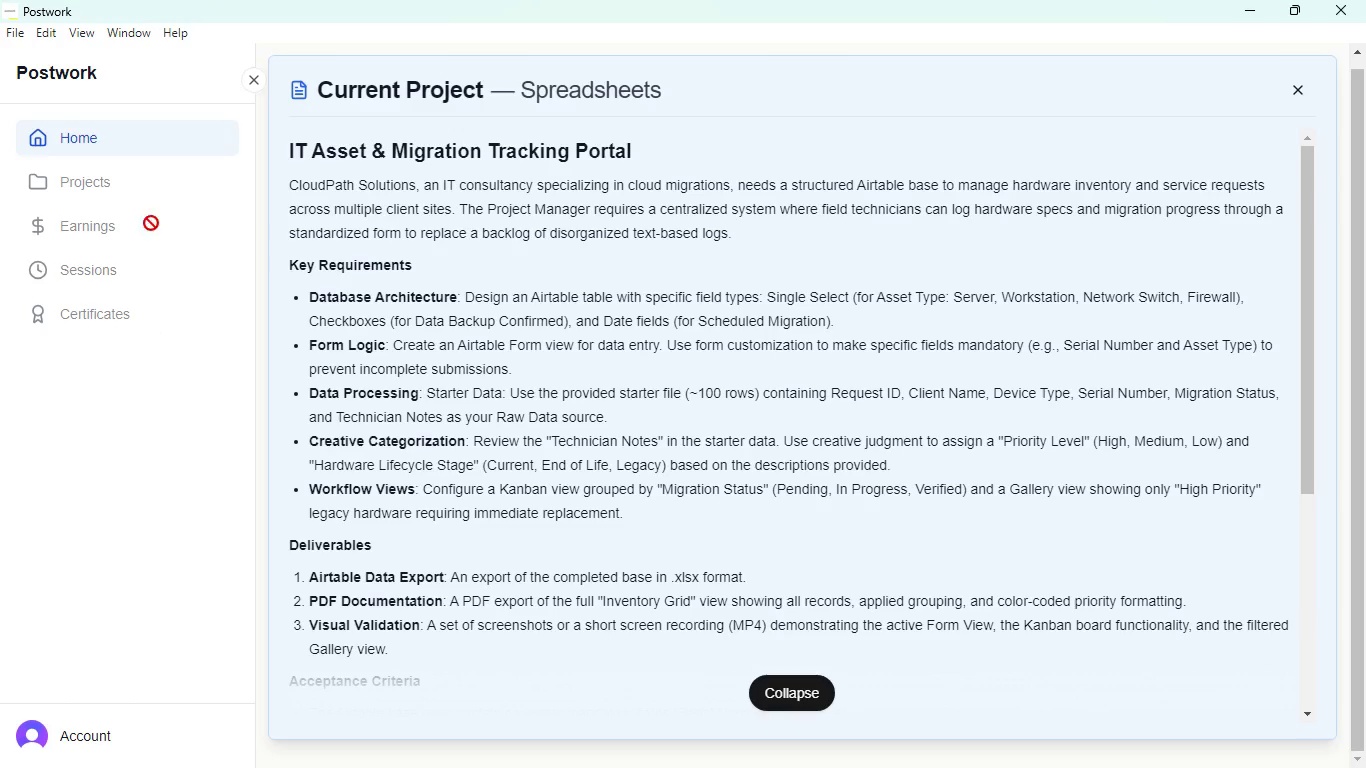 
left_click([856, 650])
 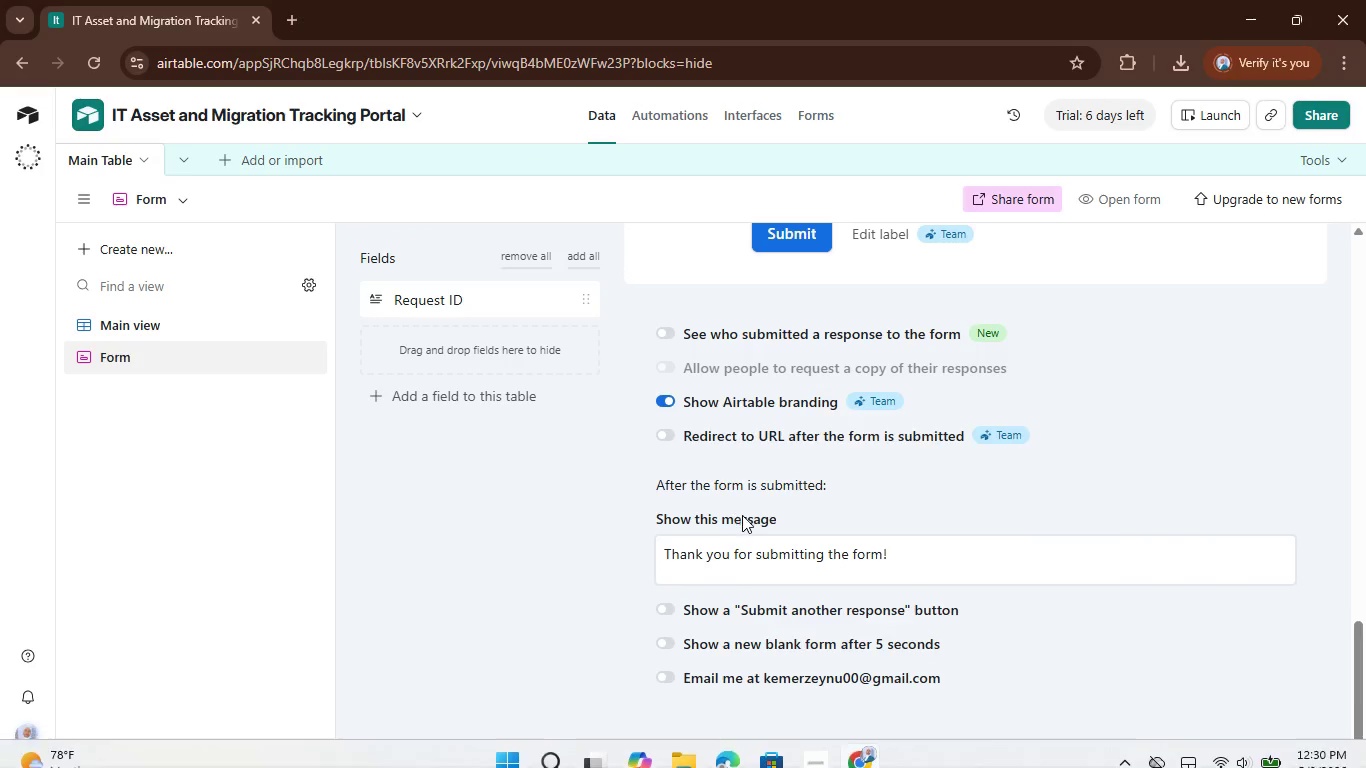 
scroll: coordinate [750, 521], scroll_direction: up, amount: 25.0
 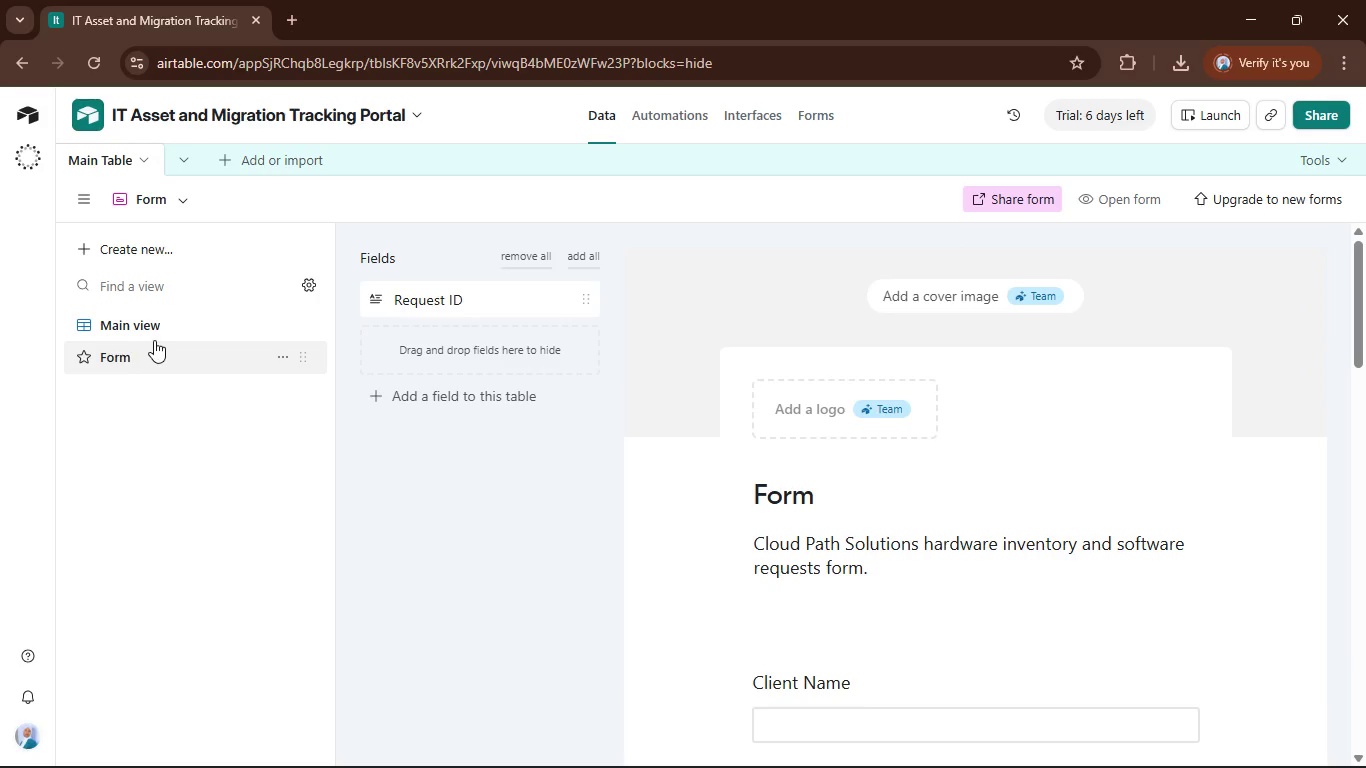 
left_click([159, 333])
 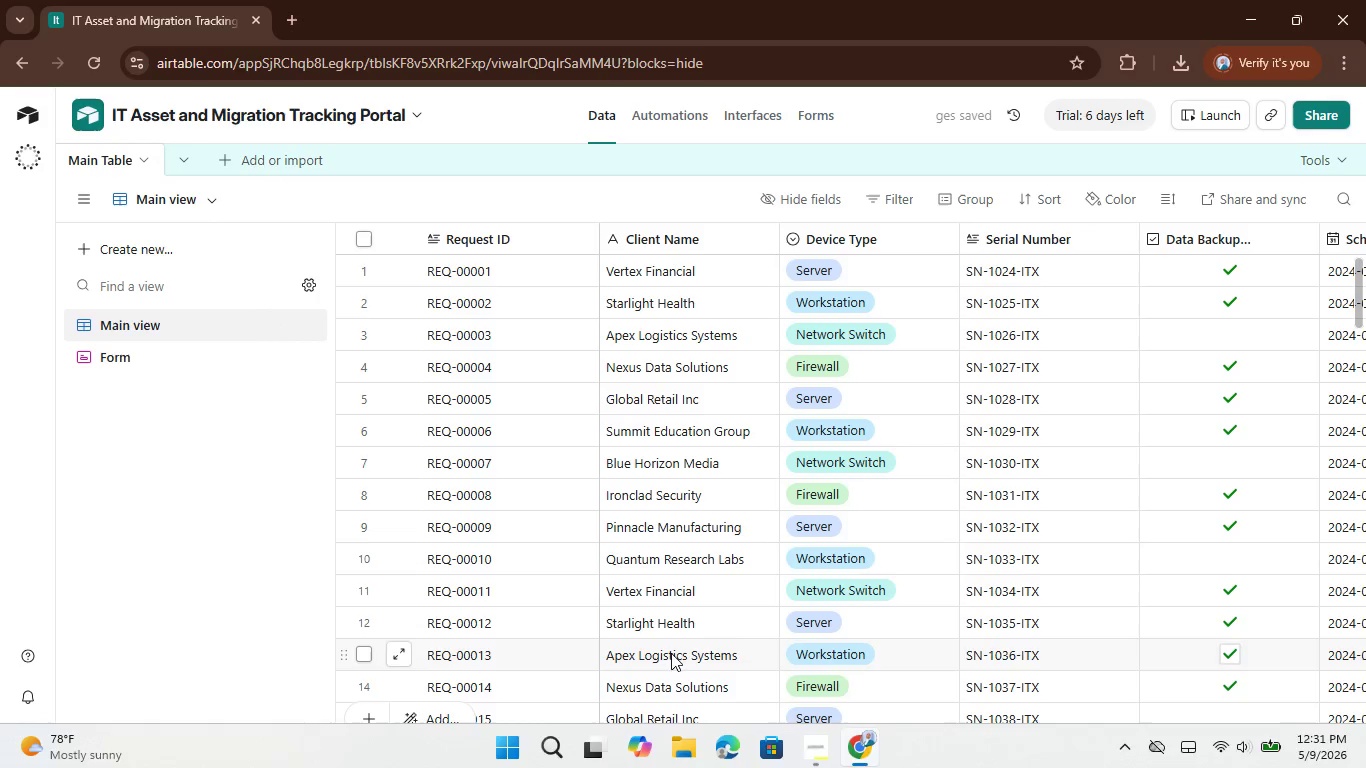 
wait(5.2)
 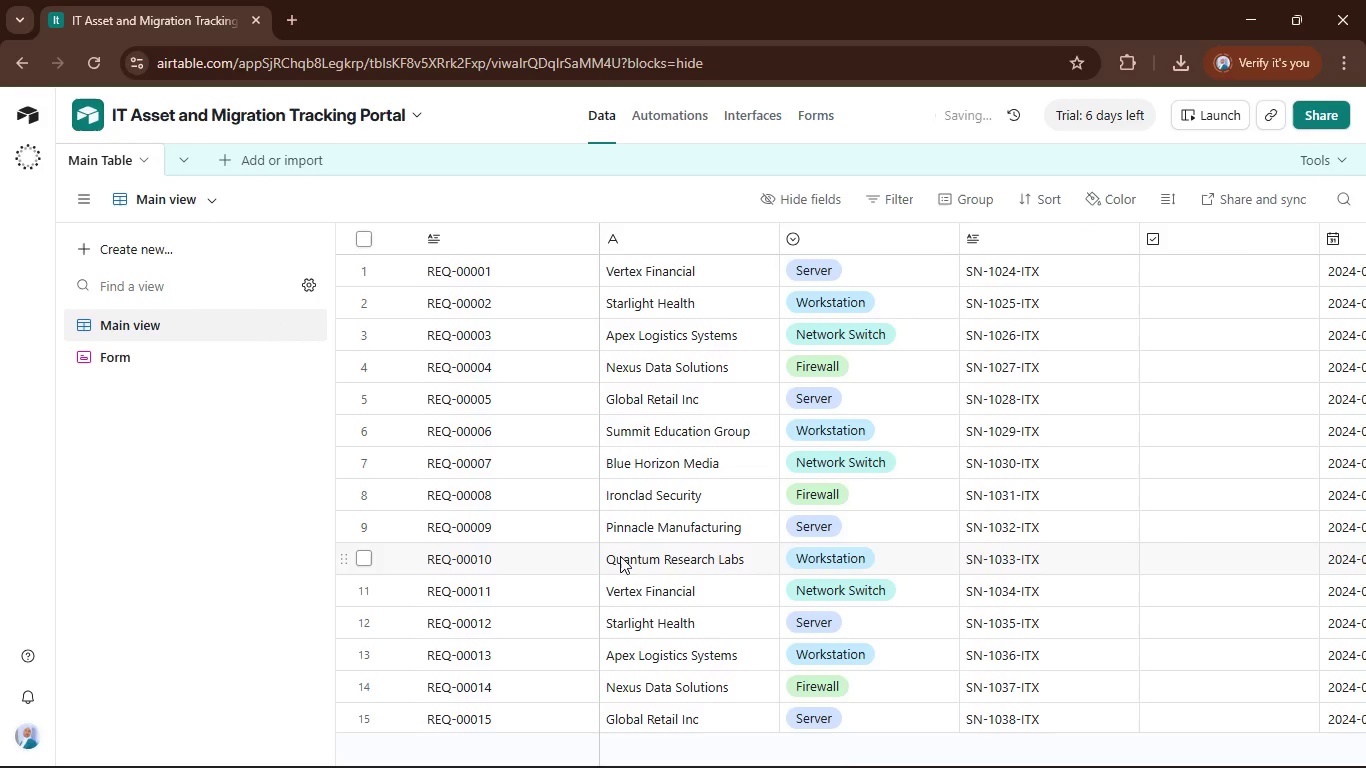 
left_click_drag(start_coordinate=[669, 756], to_coordinate=[1250, 754])
 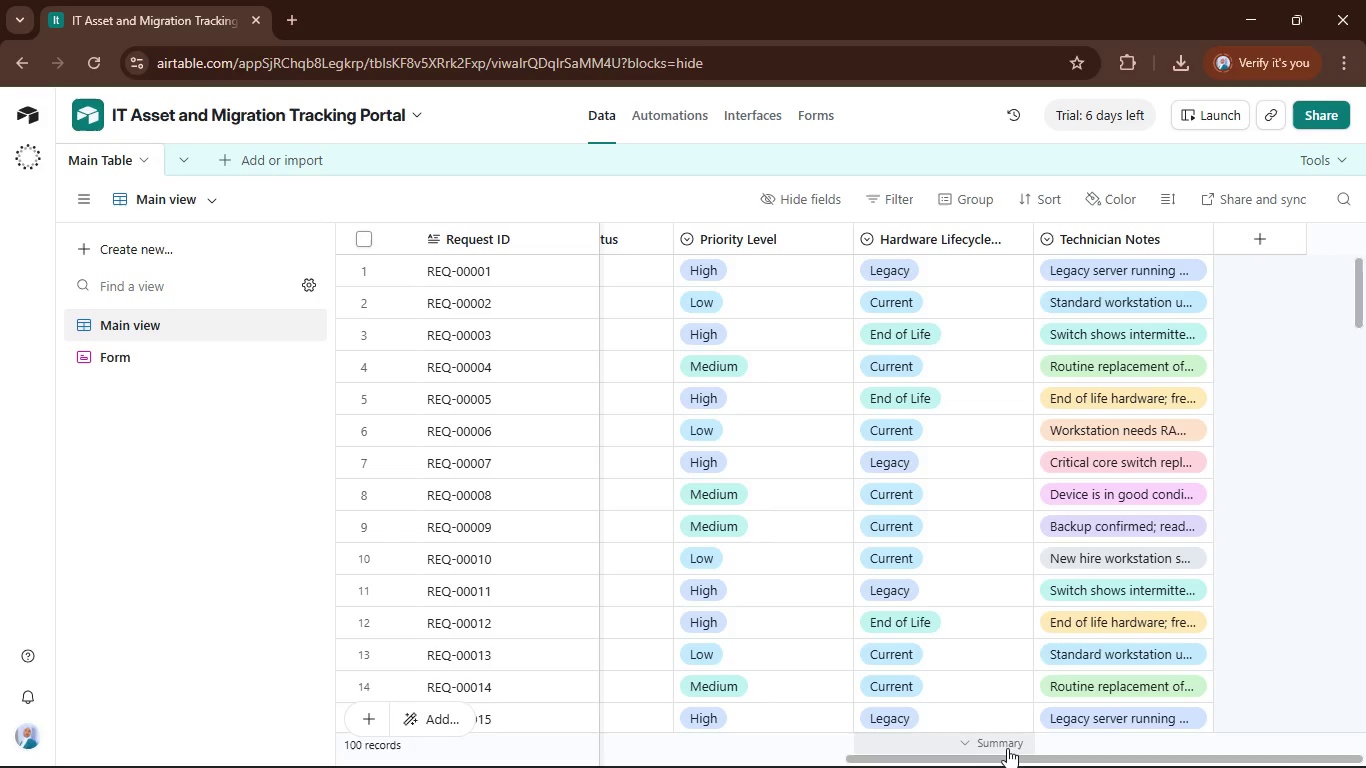 
left_click_drag(start_coordinate=[1004, 757], to_coordinate=[905, 758])
 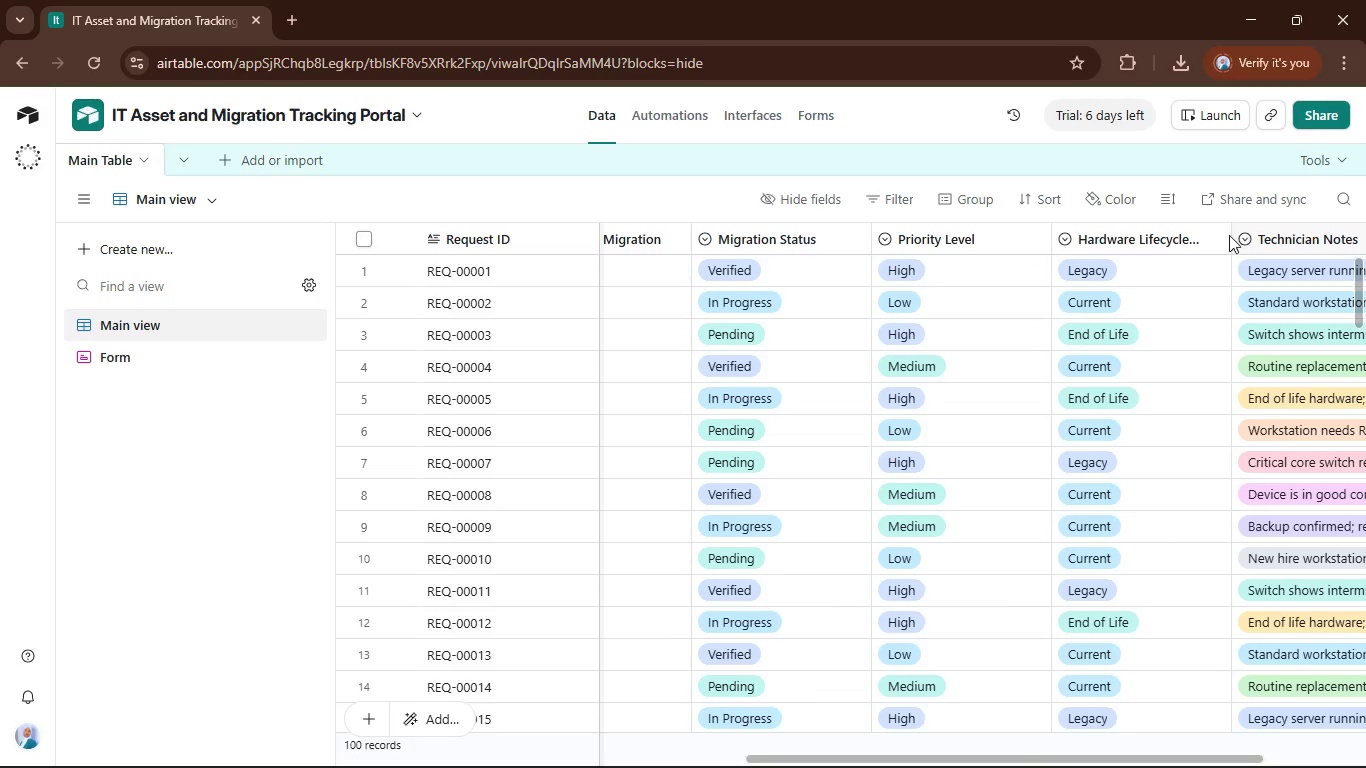 
triple_click([1228, 236])
 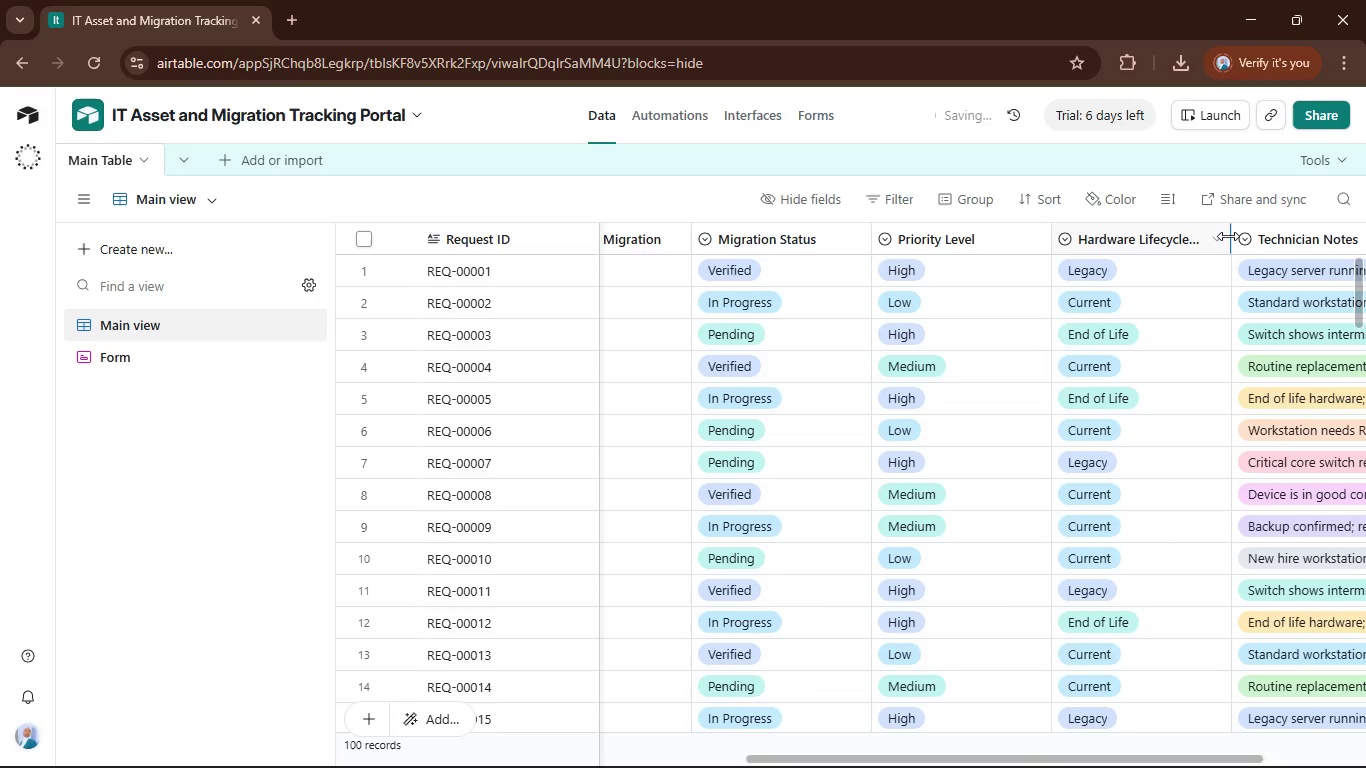 
triple_click([1228, 236])
 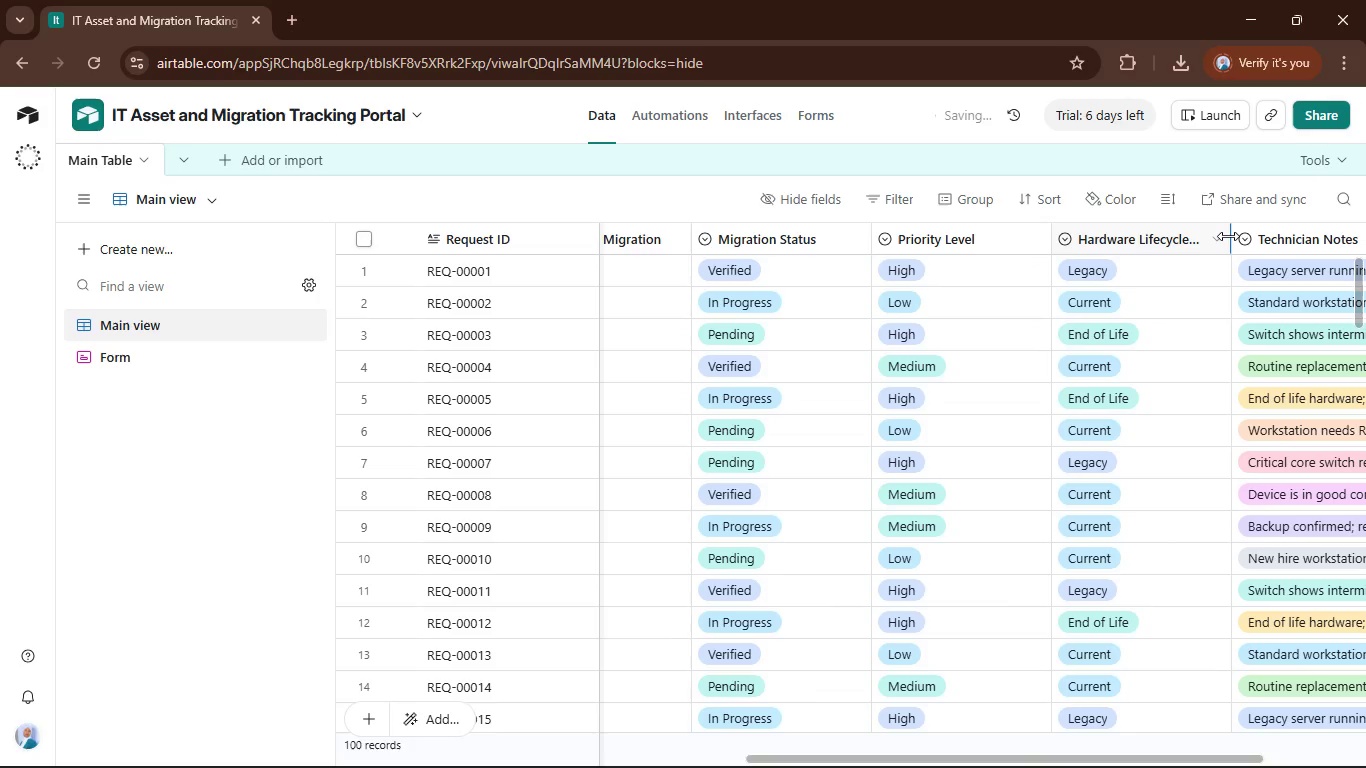 
triple_click([1228, 236])
 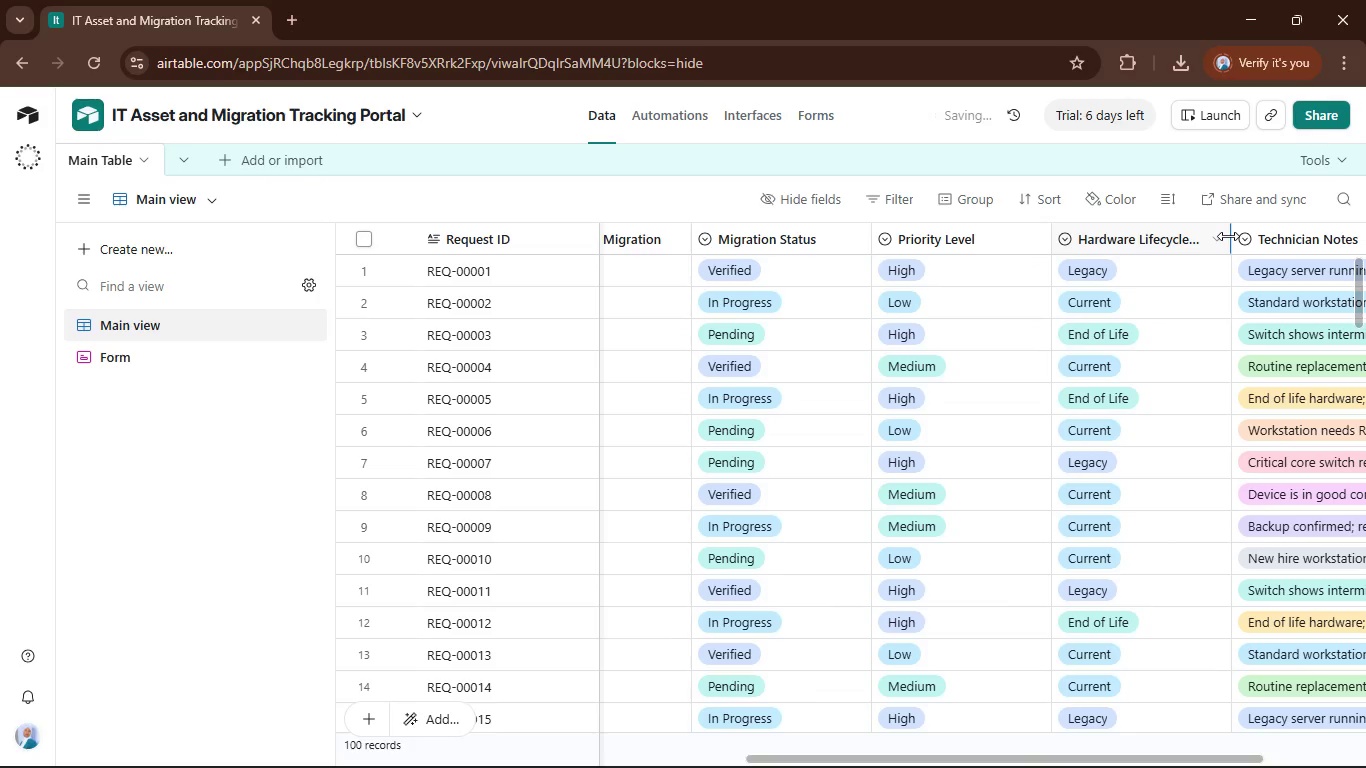 
left_click_drag(start_coordinate=[1228, 236], to_coordinate=[1277, 231])
 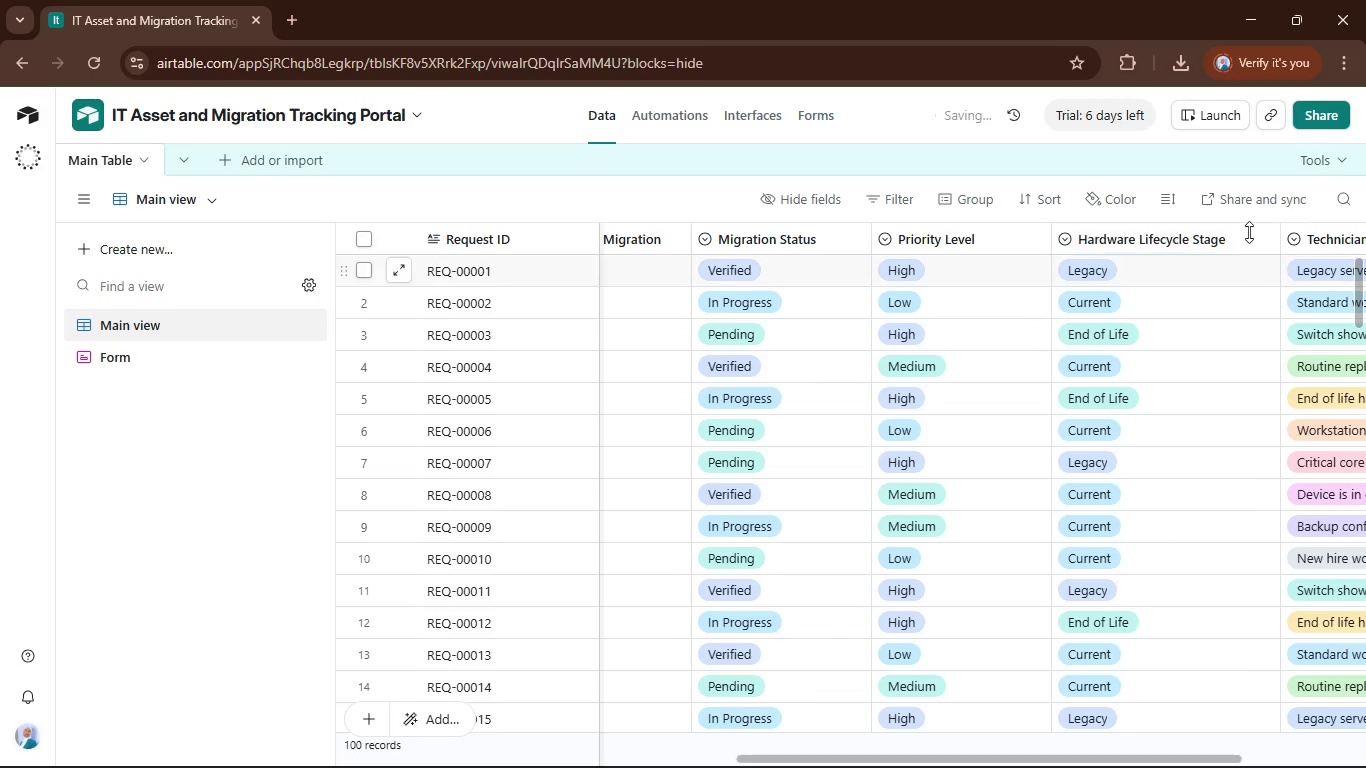 
left_click([1277, 231])
 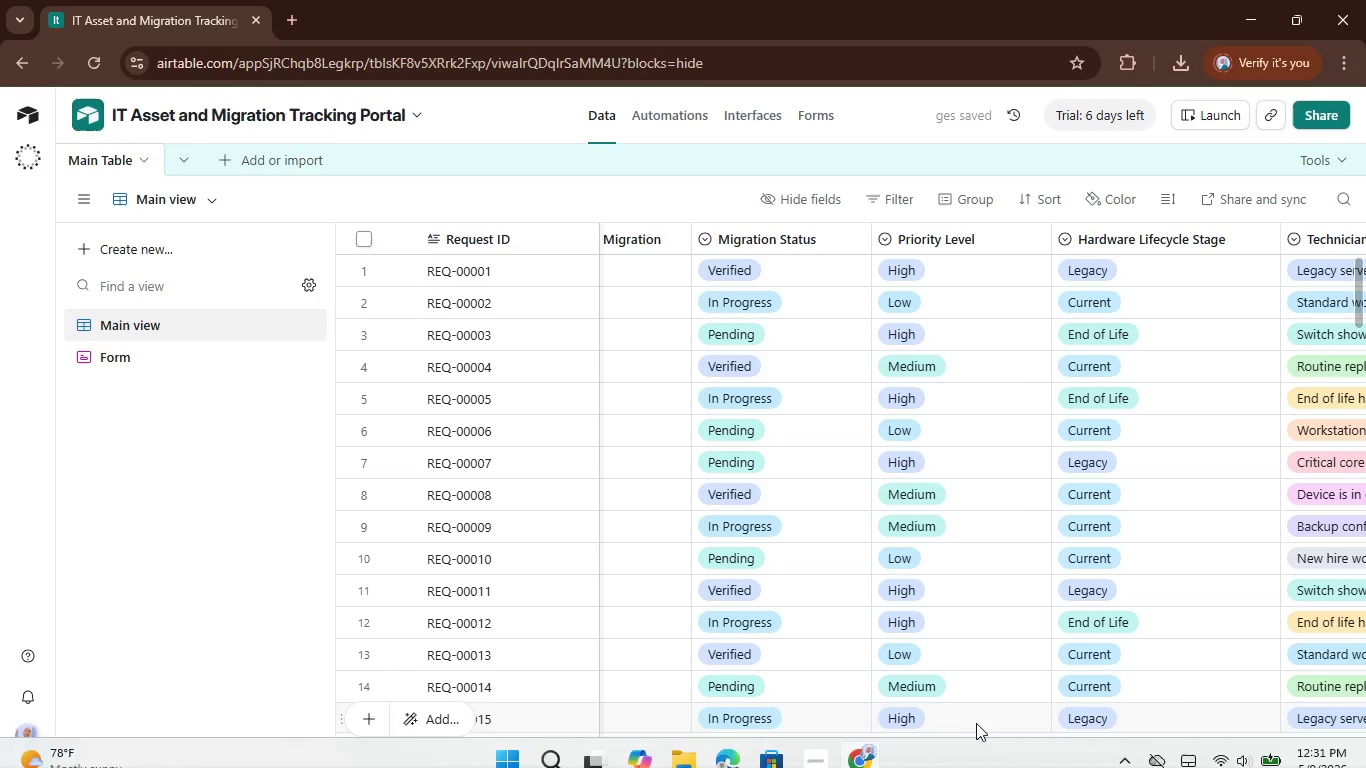 
left_click_drag(start_coordinate=[965, 756], to_coordinate=[1032, 767])
 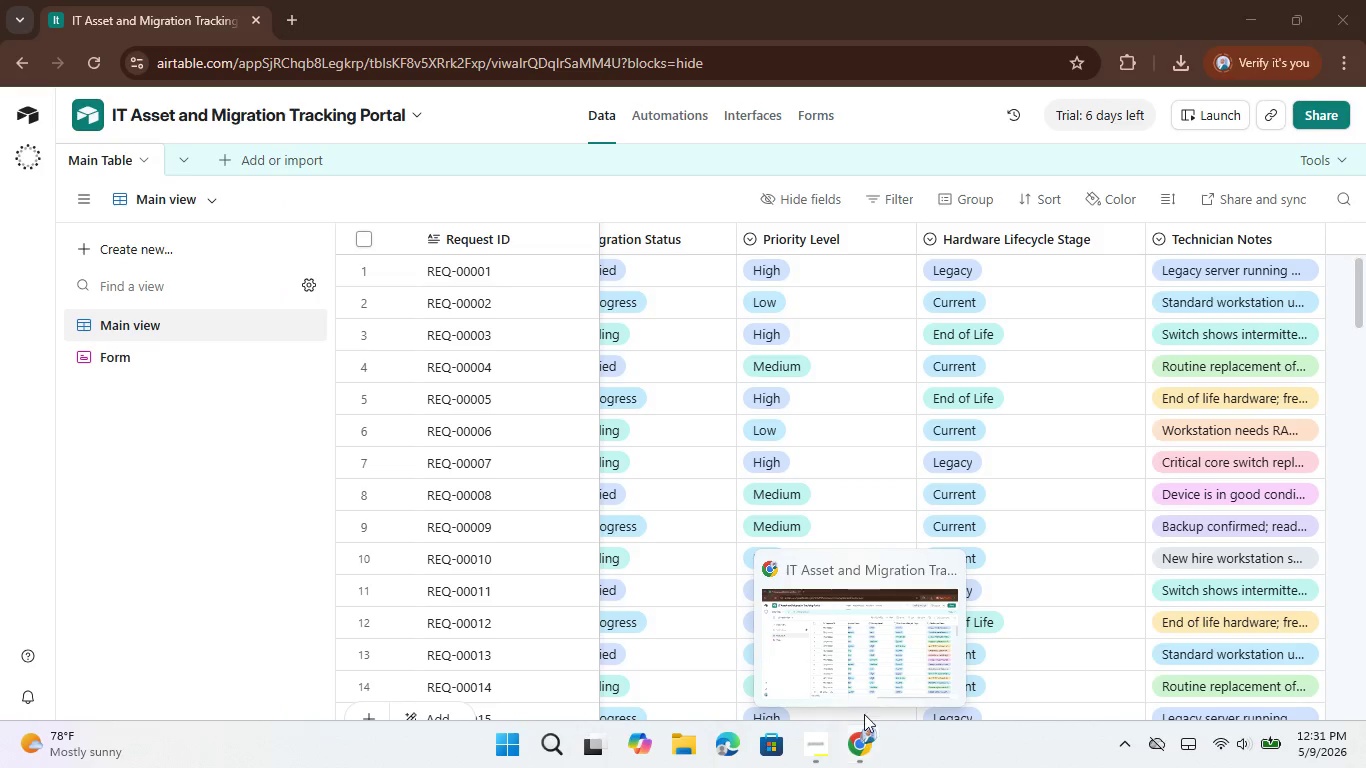 
left_click([822, 647])
 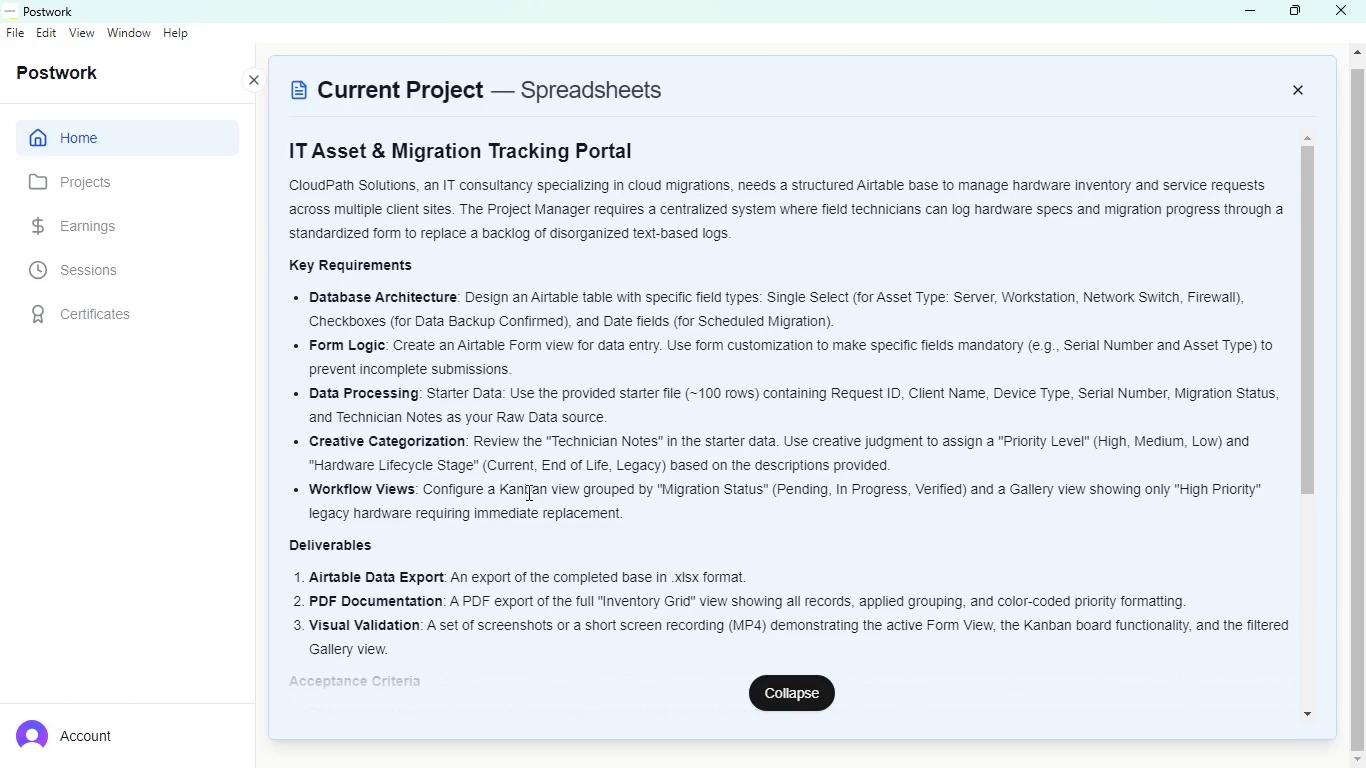 
wait(9.86)
 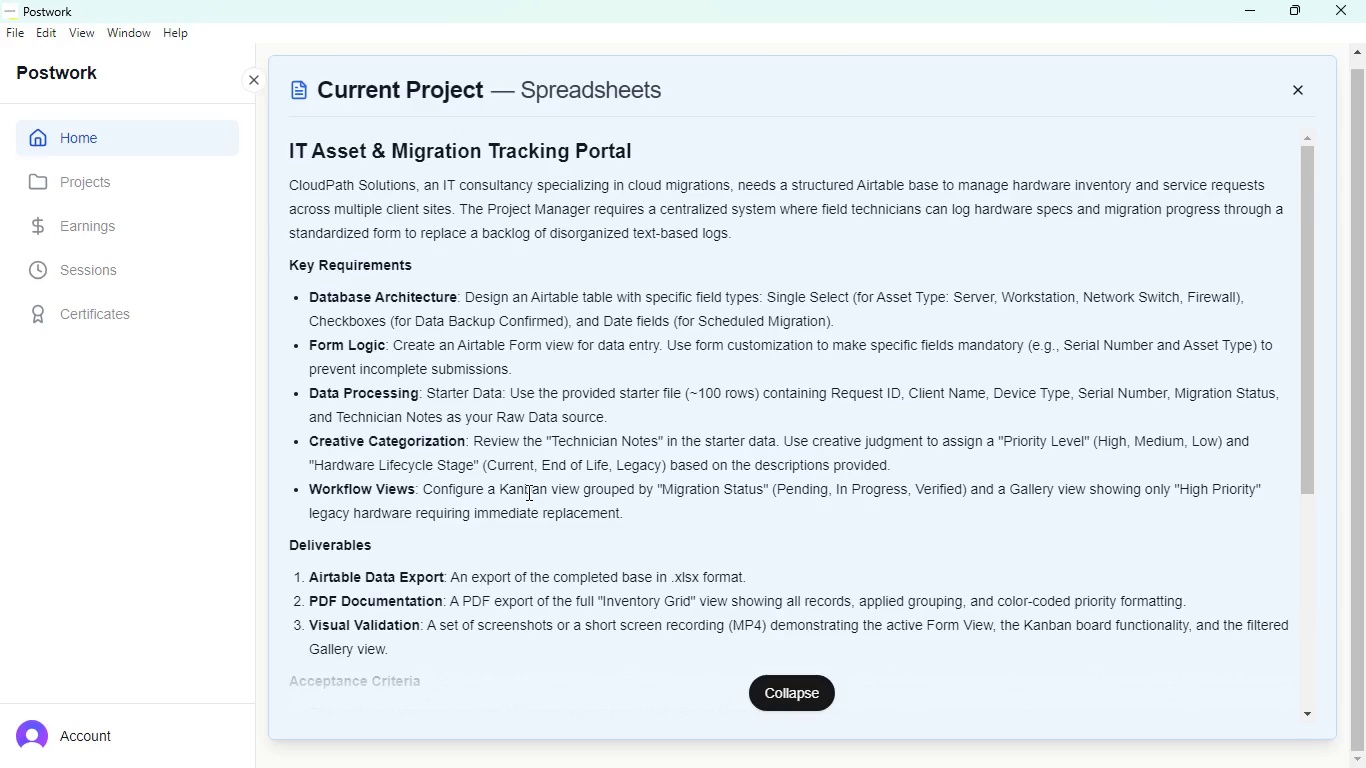 
left_click([870, 658])
 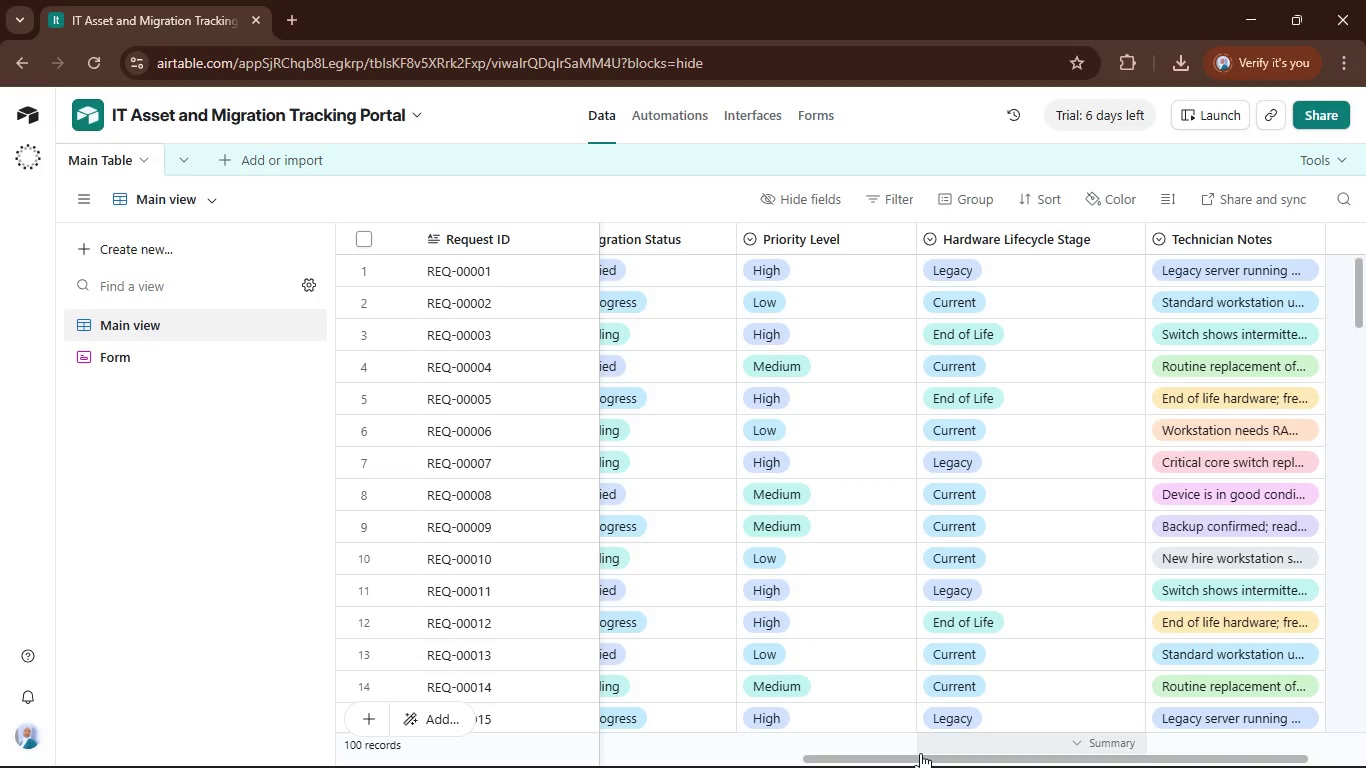 
left_click_drag(start_coordinate=[919, 756], to_coordinate=[940, 767])
 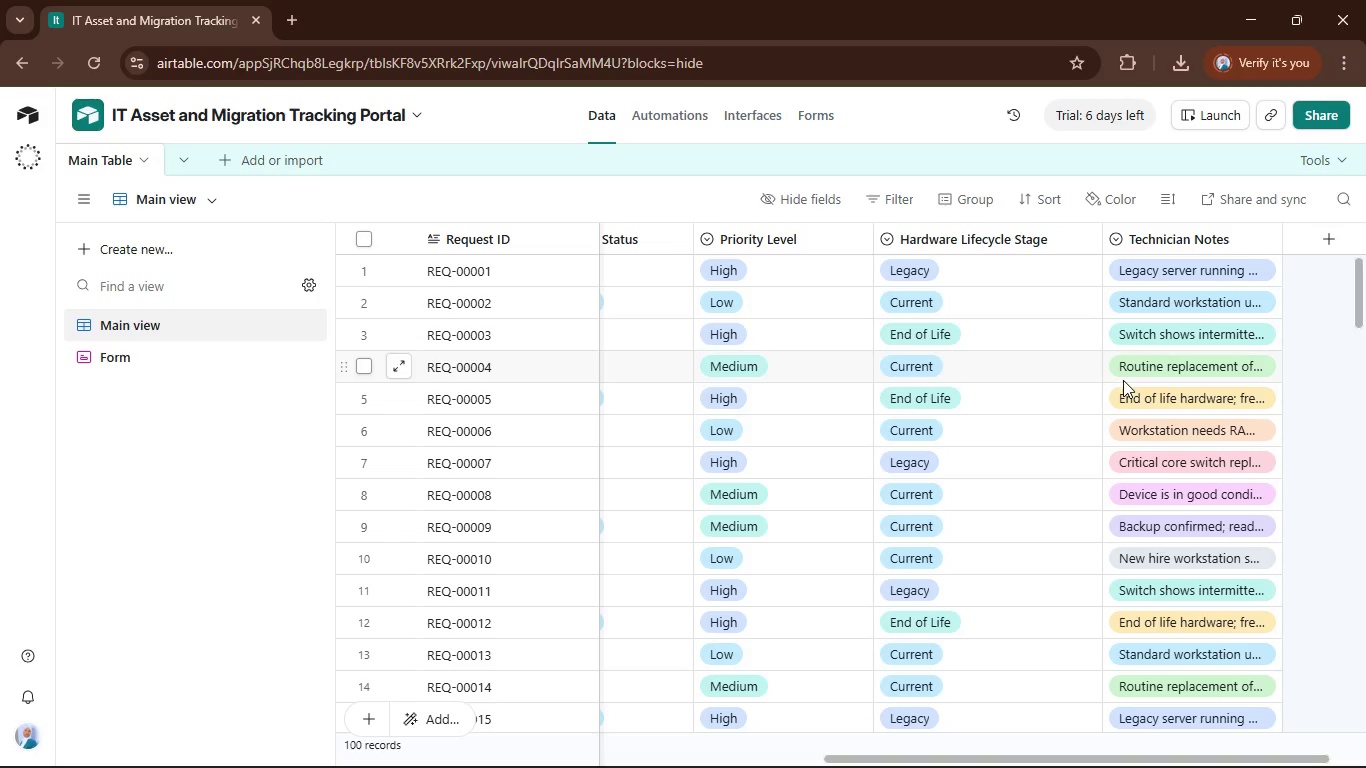 
scroll: coordinate [1138, 402], scroll_direction: down, amount: 1.0